 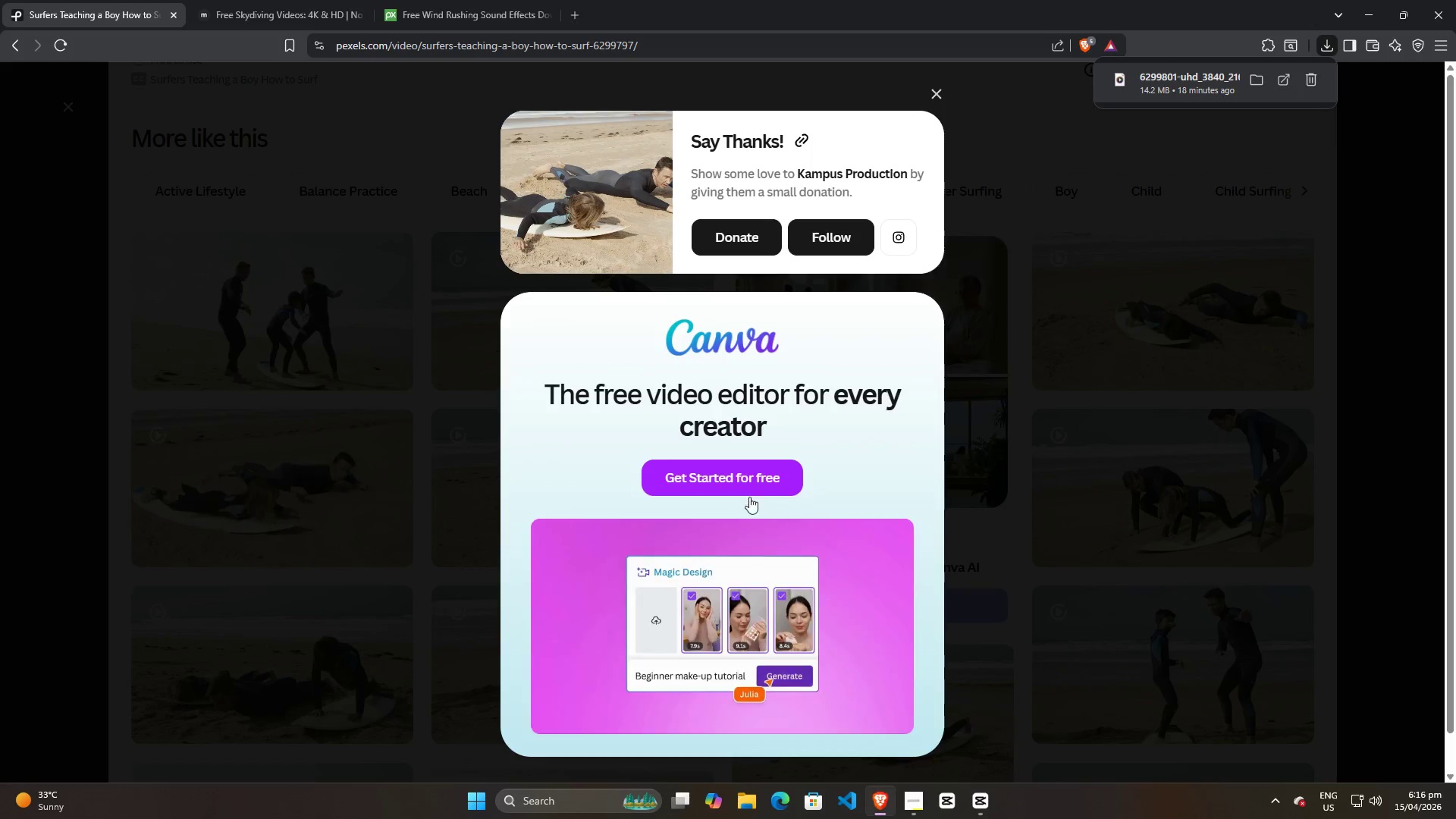 
left_click([1290, 558])
 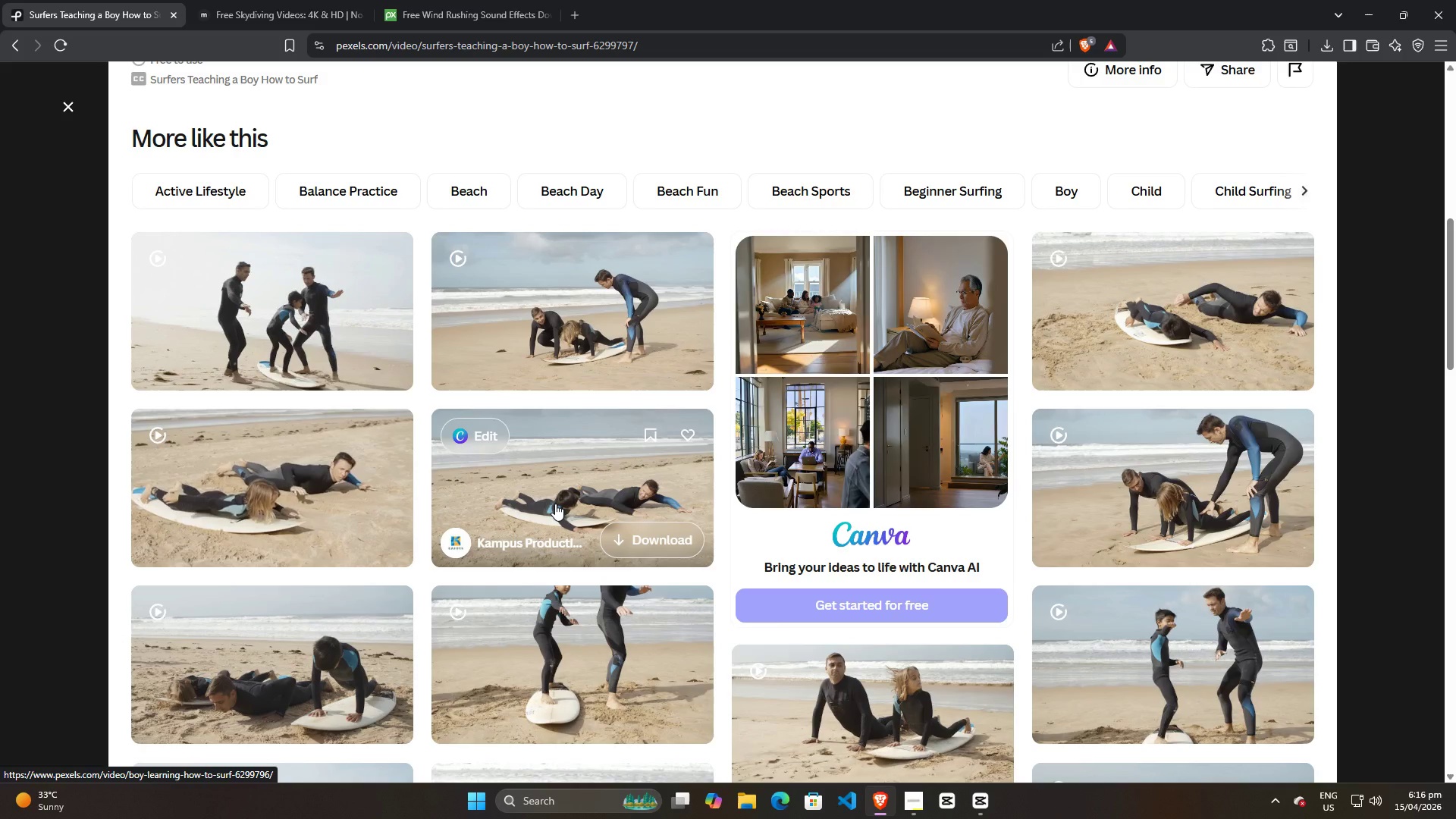 
wait(5.72)
 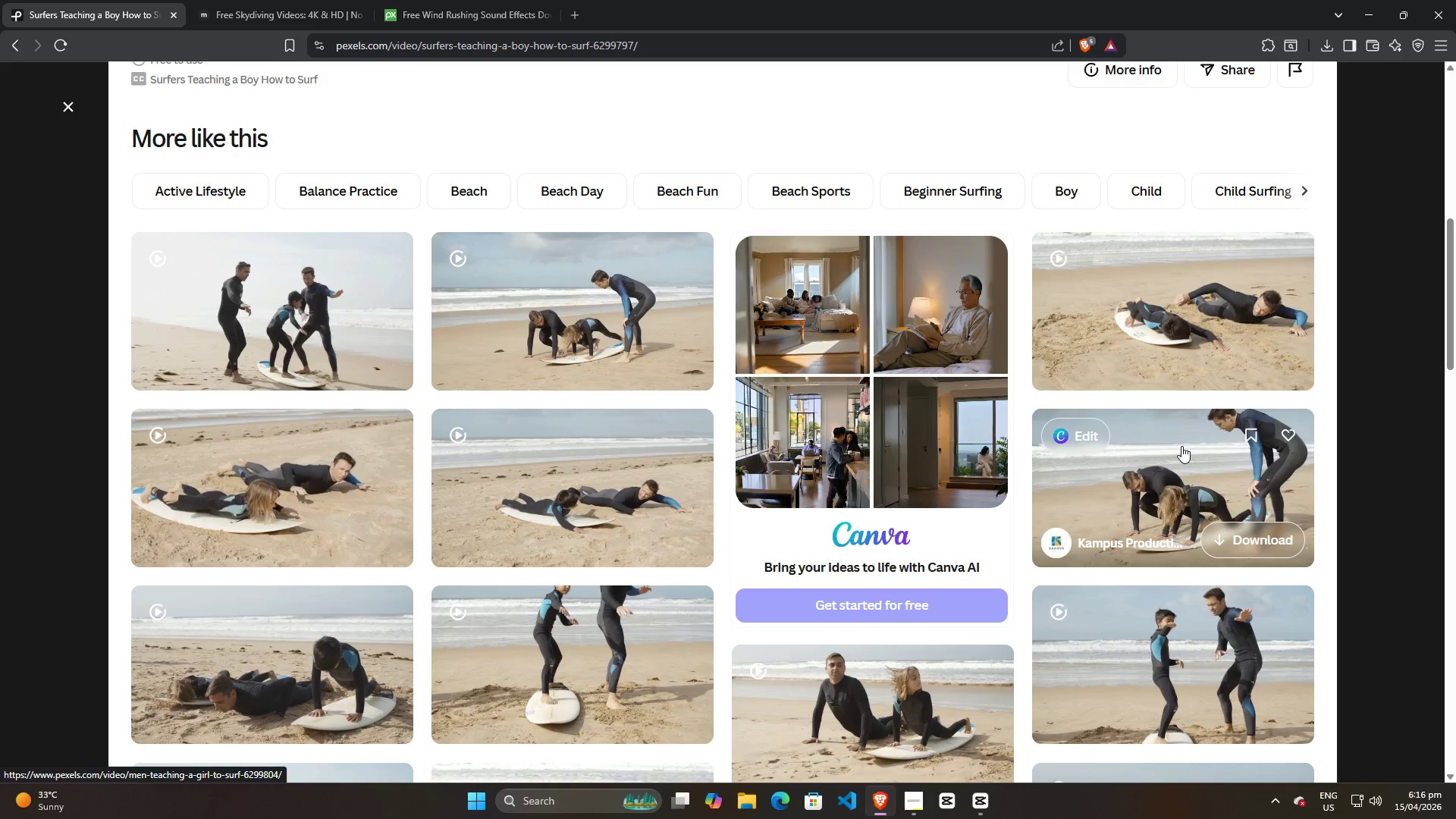 
mouse_move([274, 485])
 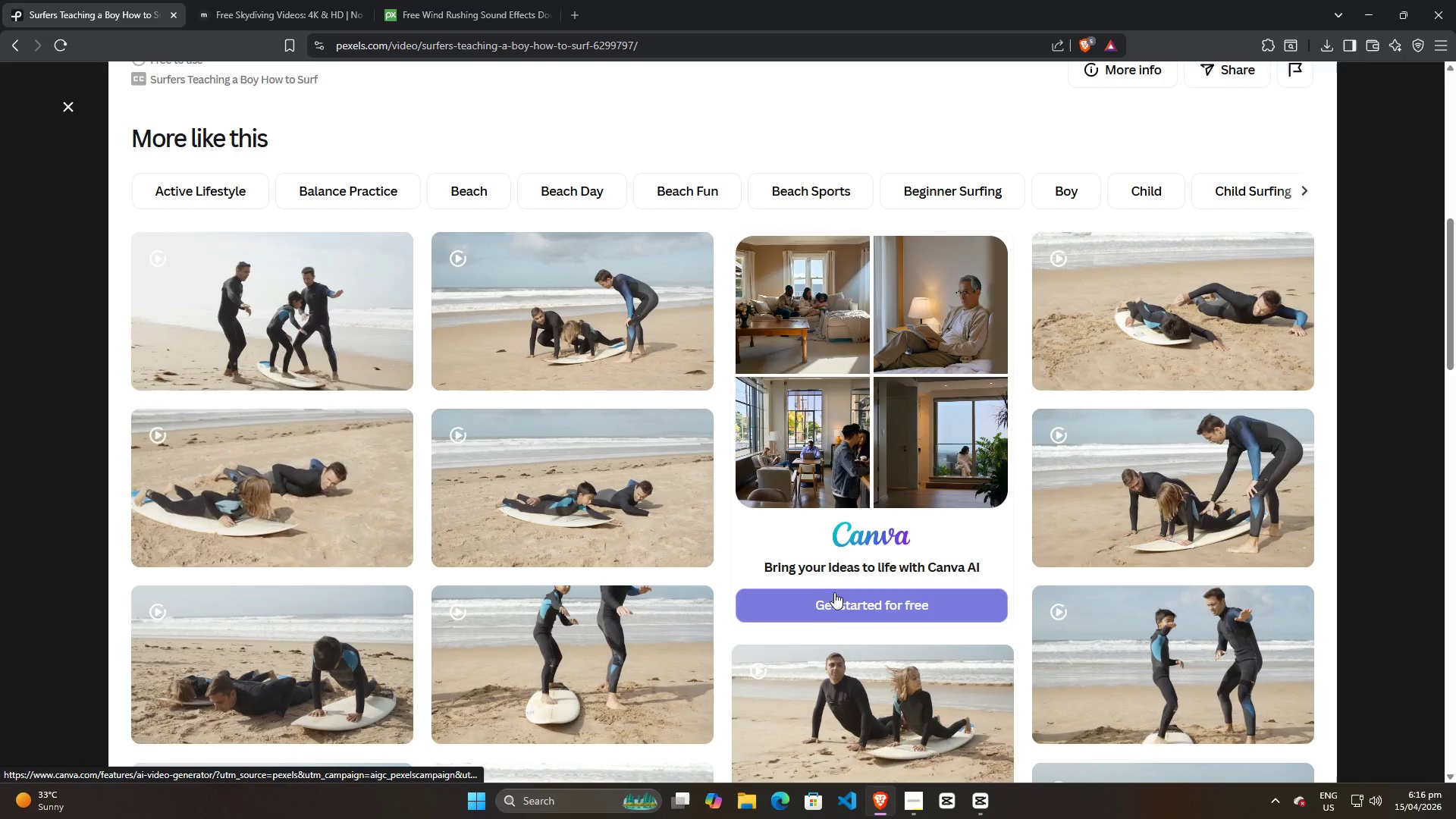 
scroll: coordinate [834, 592], scroll_direction: down, amount: 2.0
 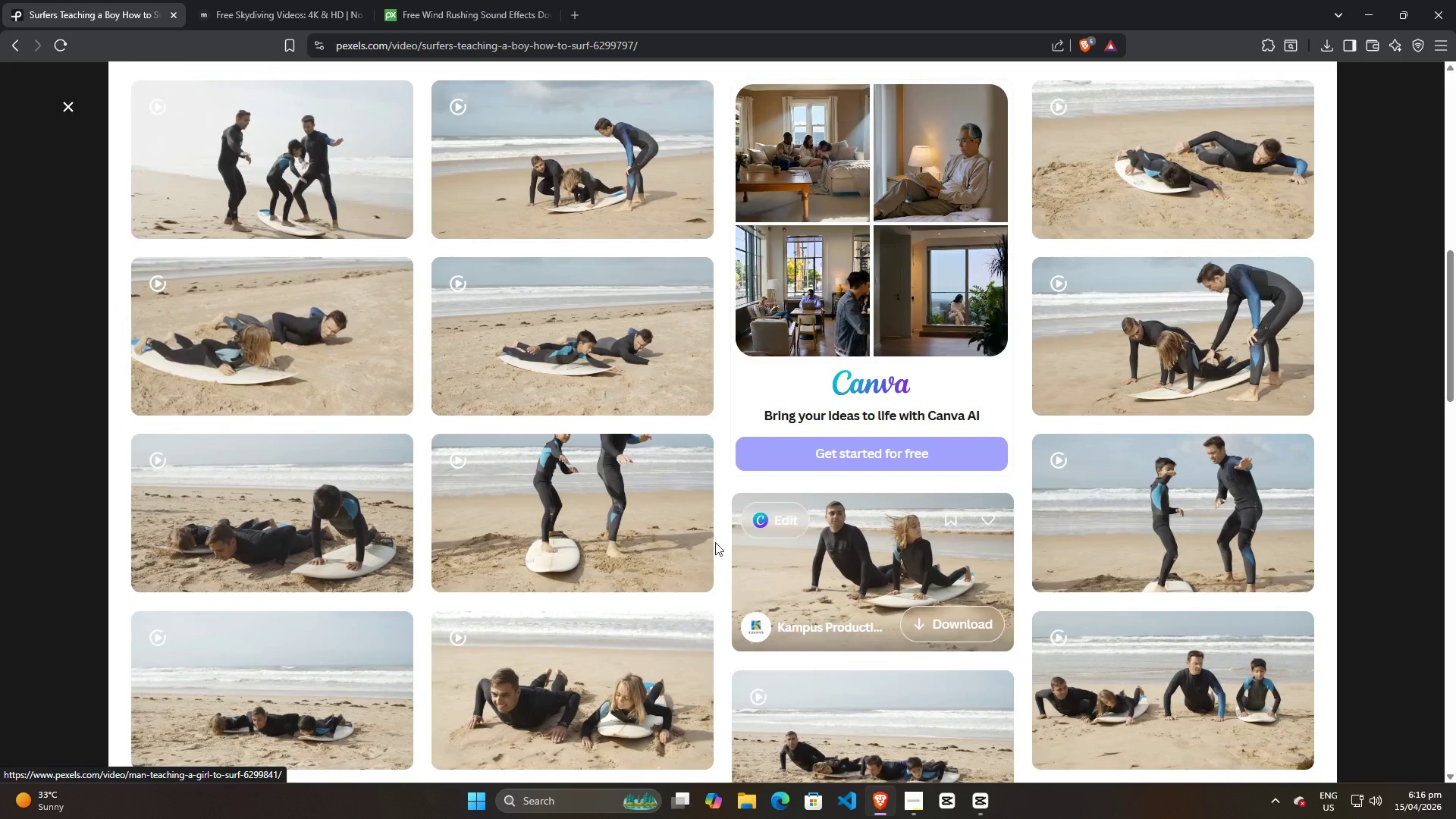 
mouse_move([613, 509])
 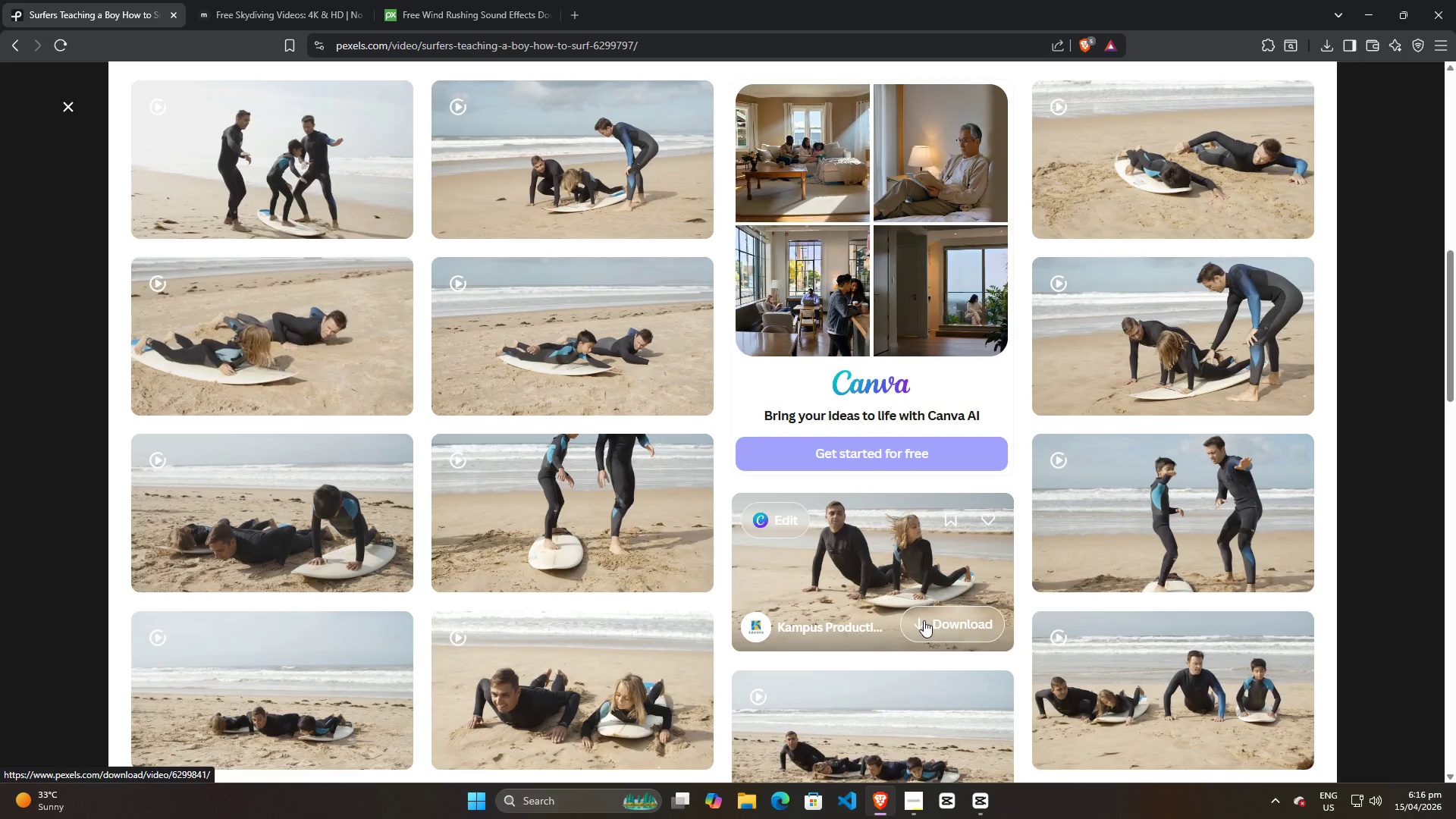 
left_click([924, 620])
 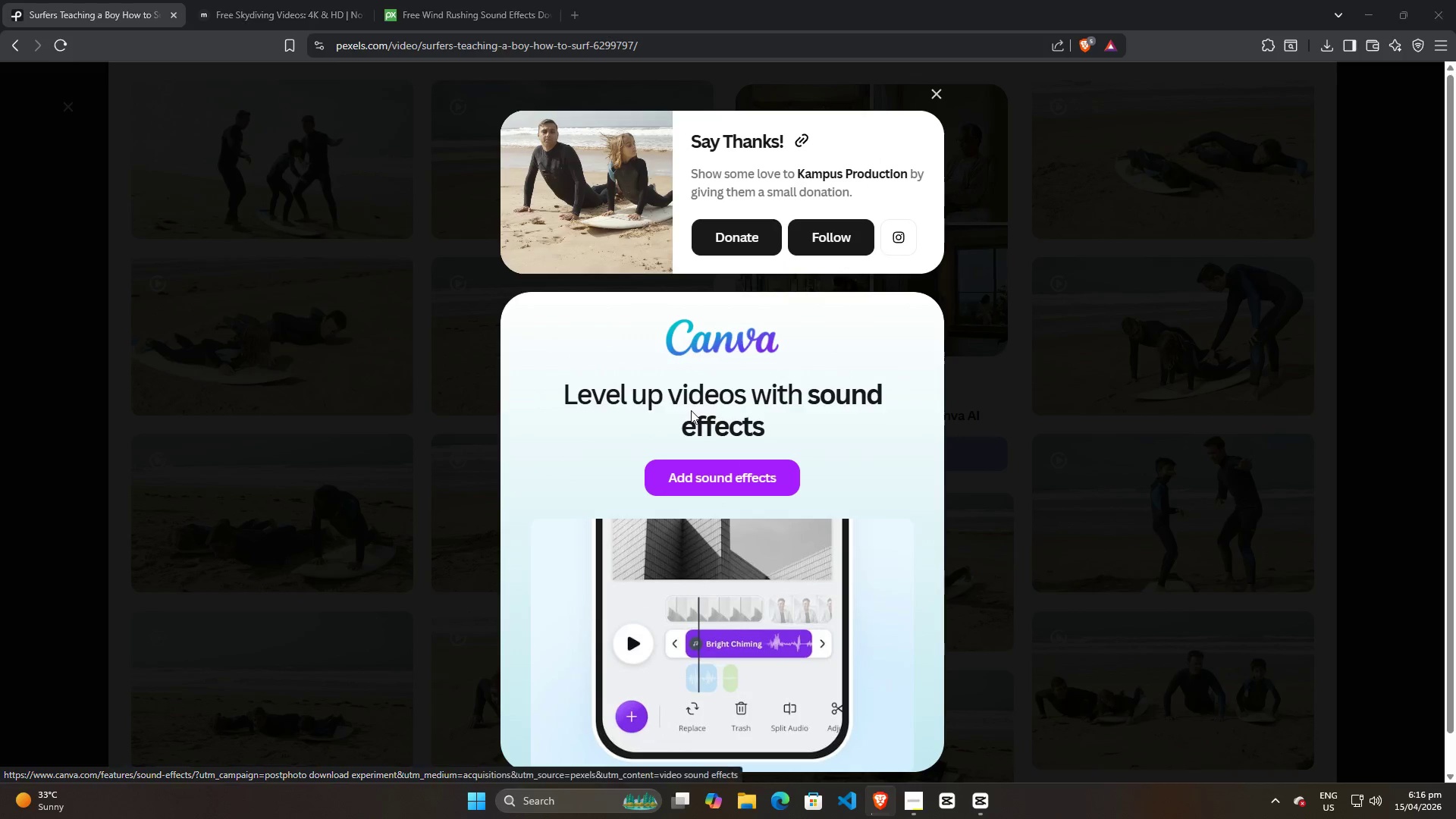 
left_click([609, 378])
 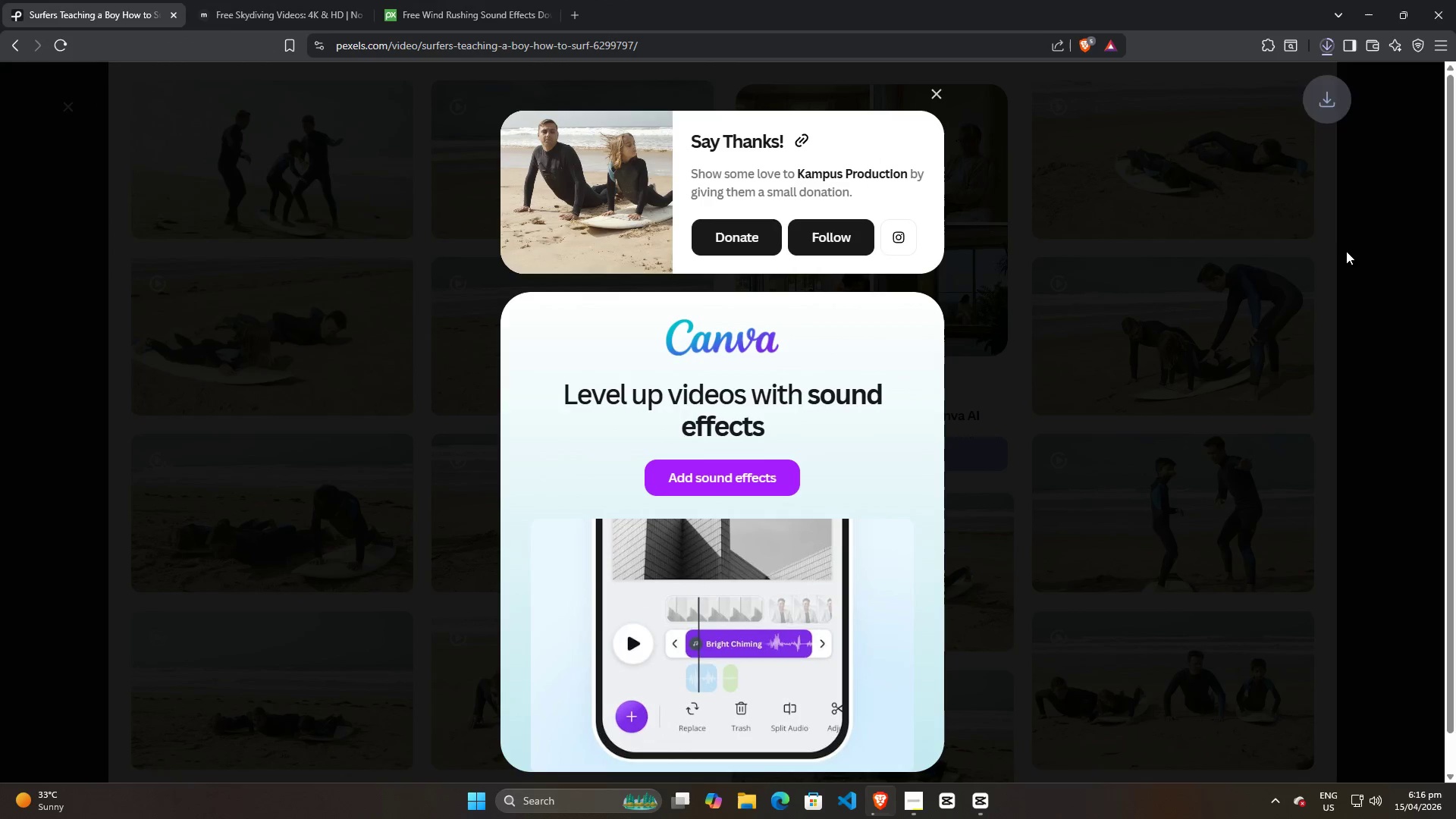 
left_click([1354, 268])
 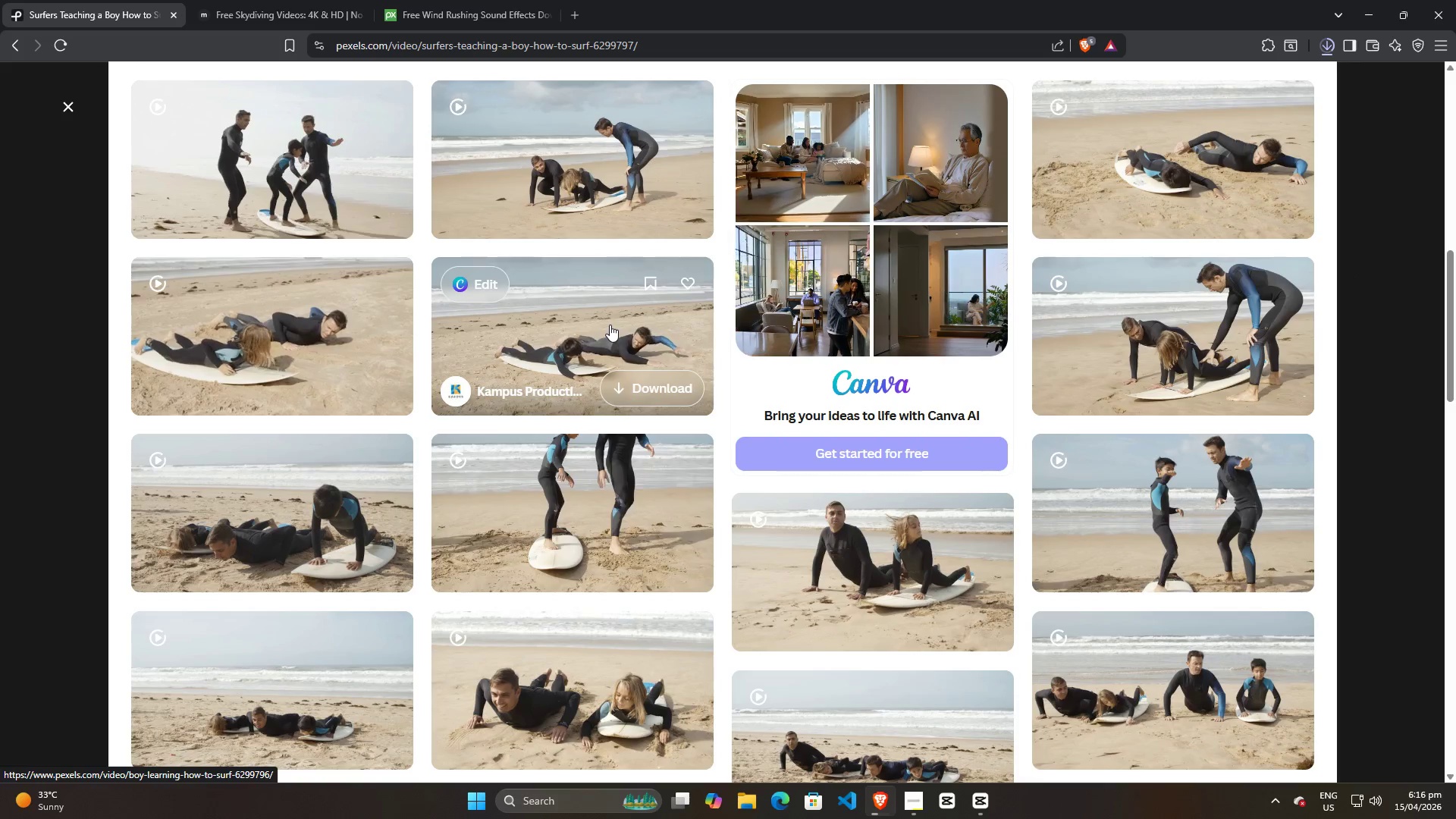 
mouse_move([1242, 359])
 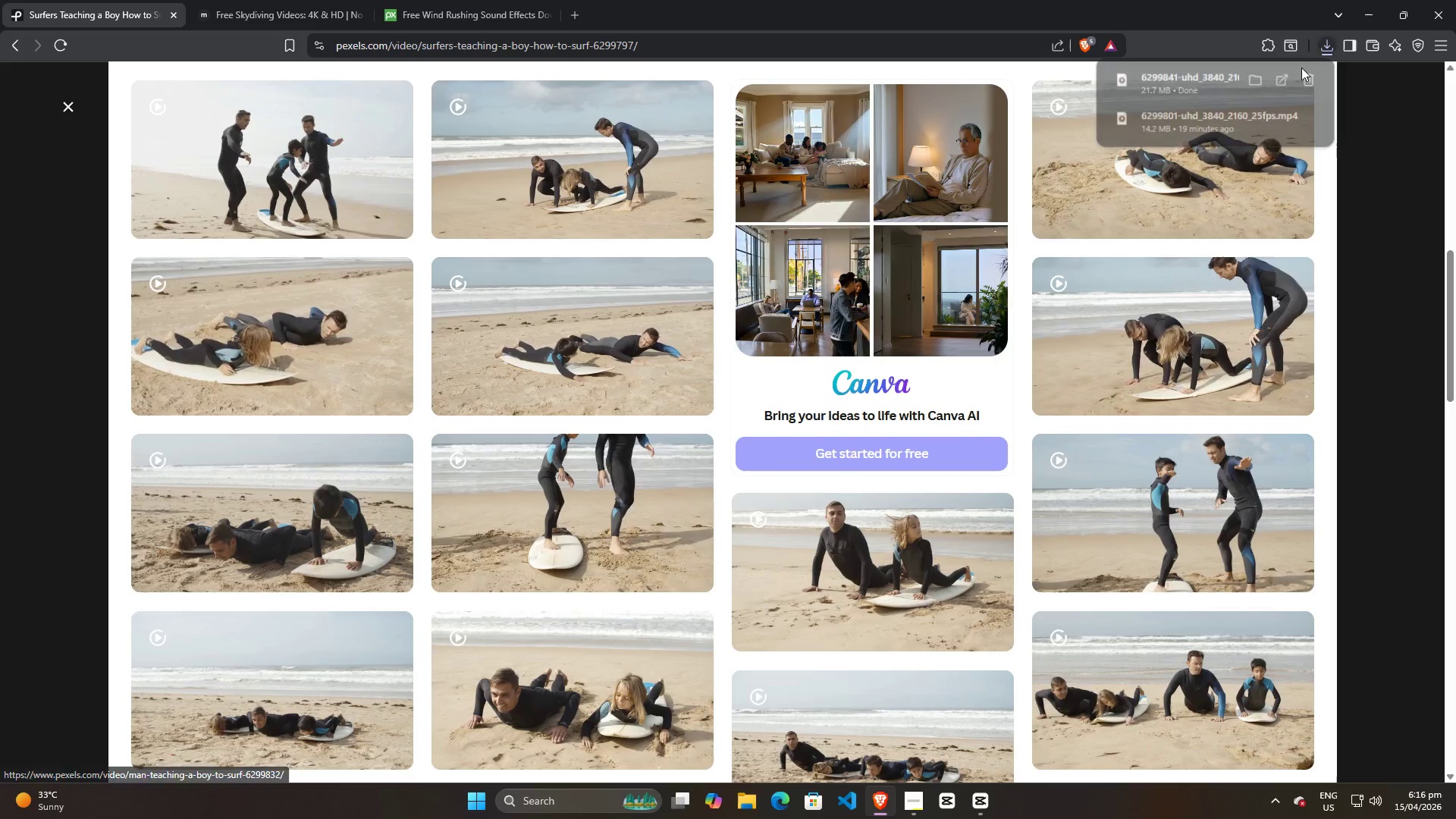 
left_click_drag(start_coordinate=[1201, 89], to_coordinate=[285, 340])
 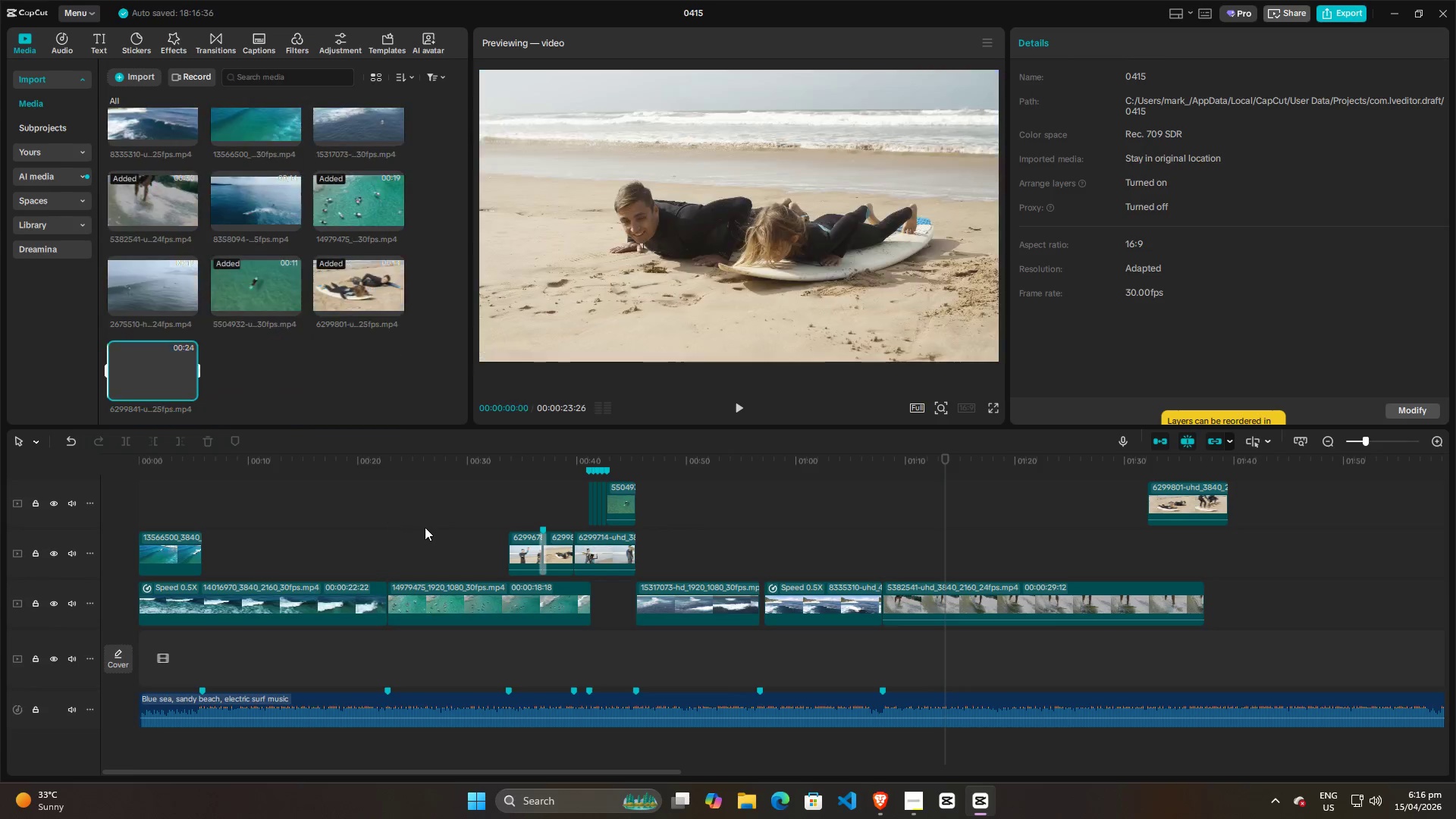 
key(Alt+AltLeft)
 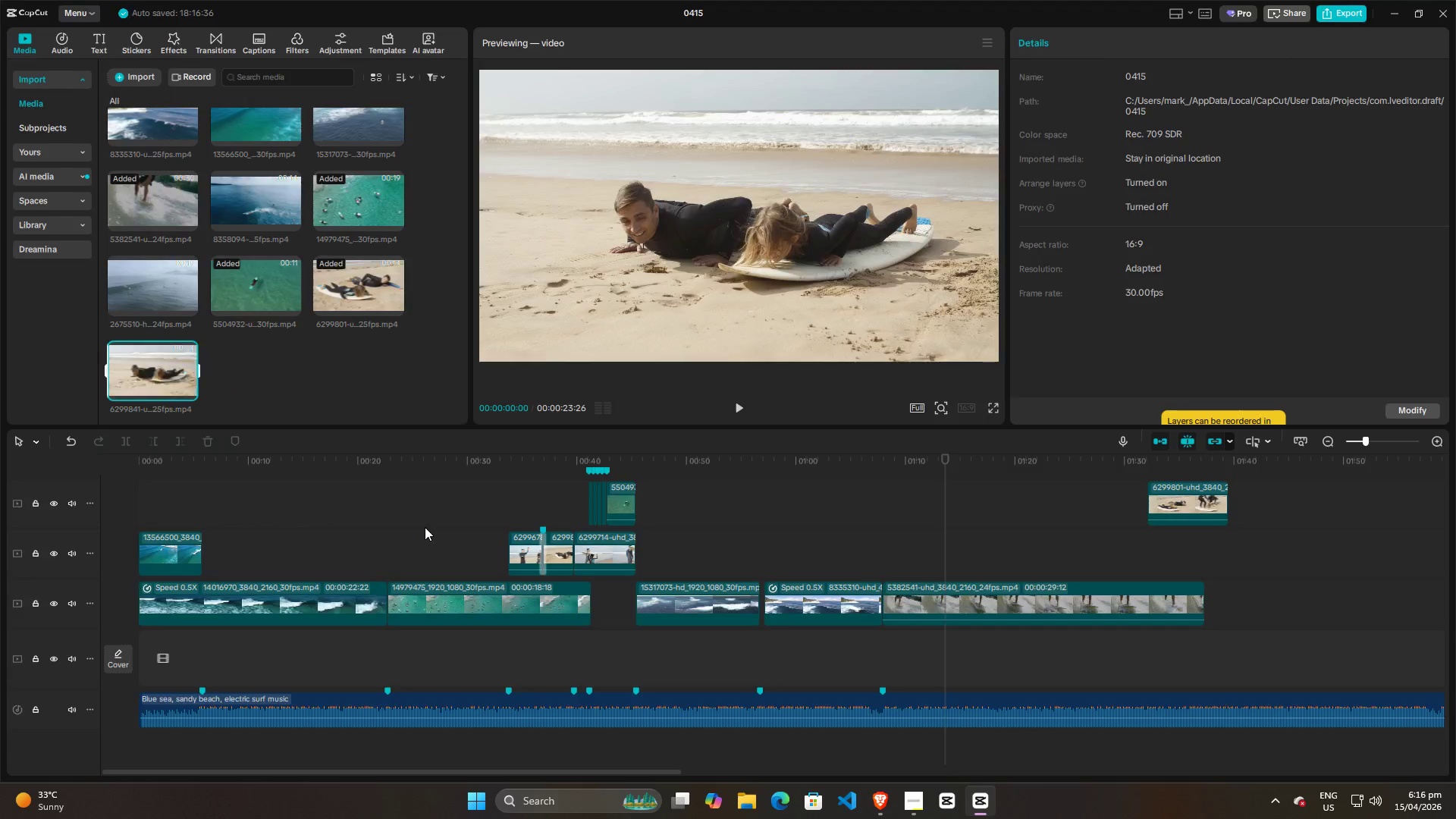 
key(Alt+Tab)
 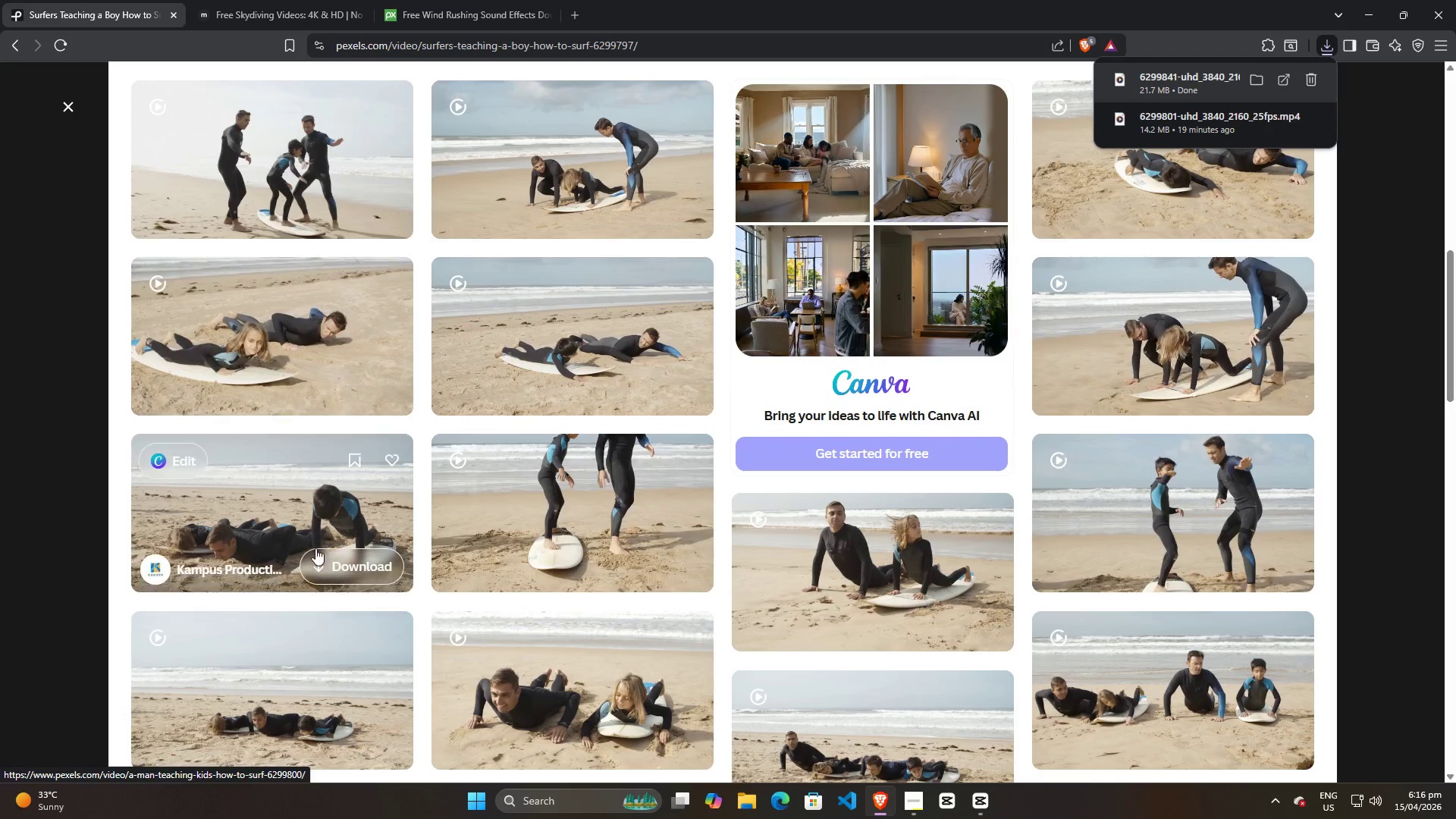 
left_click([344, 563])
 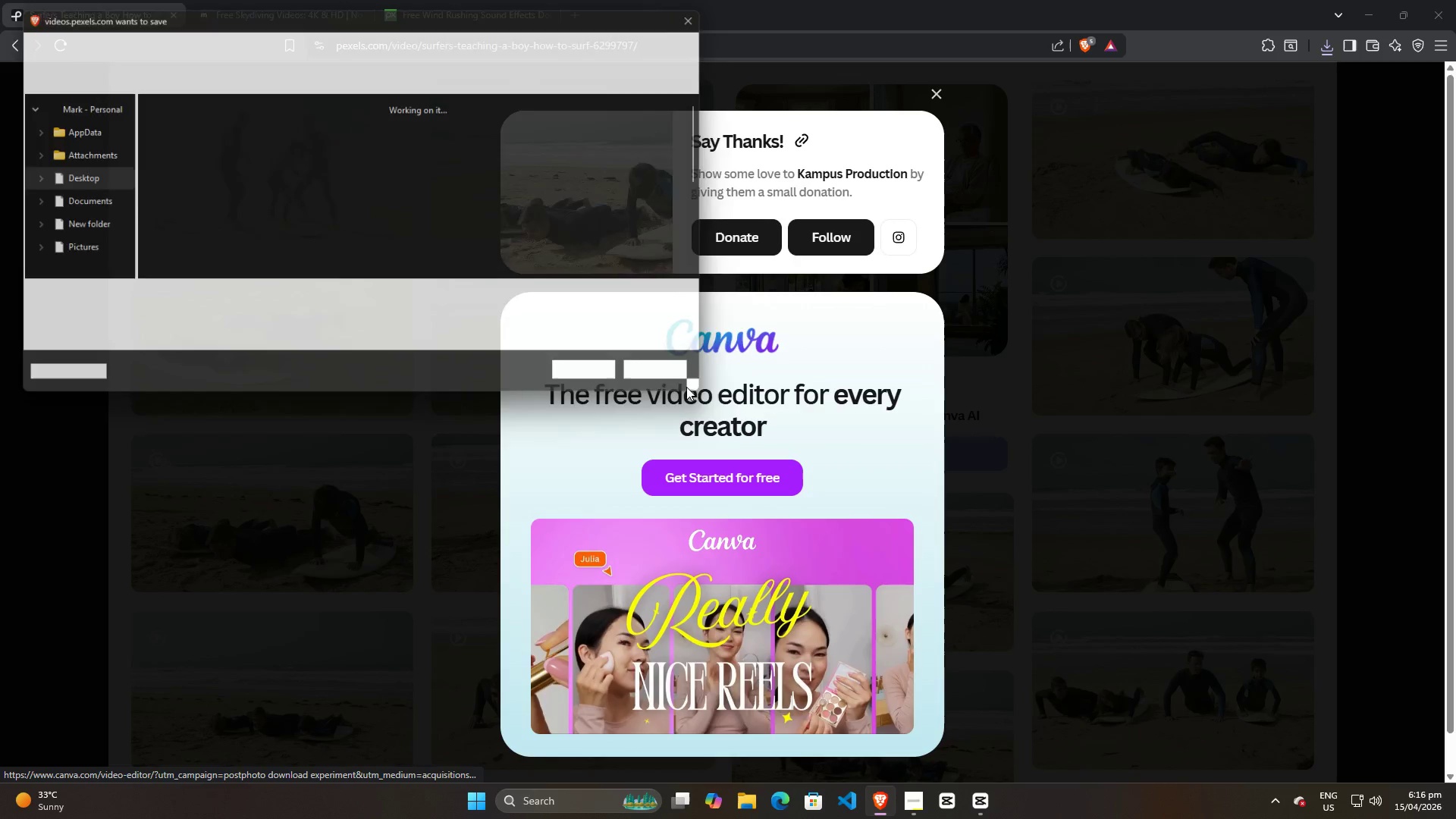 
left_click([610, 386])
 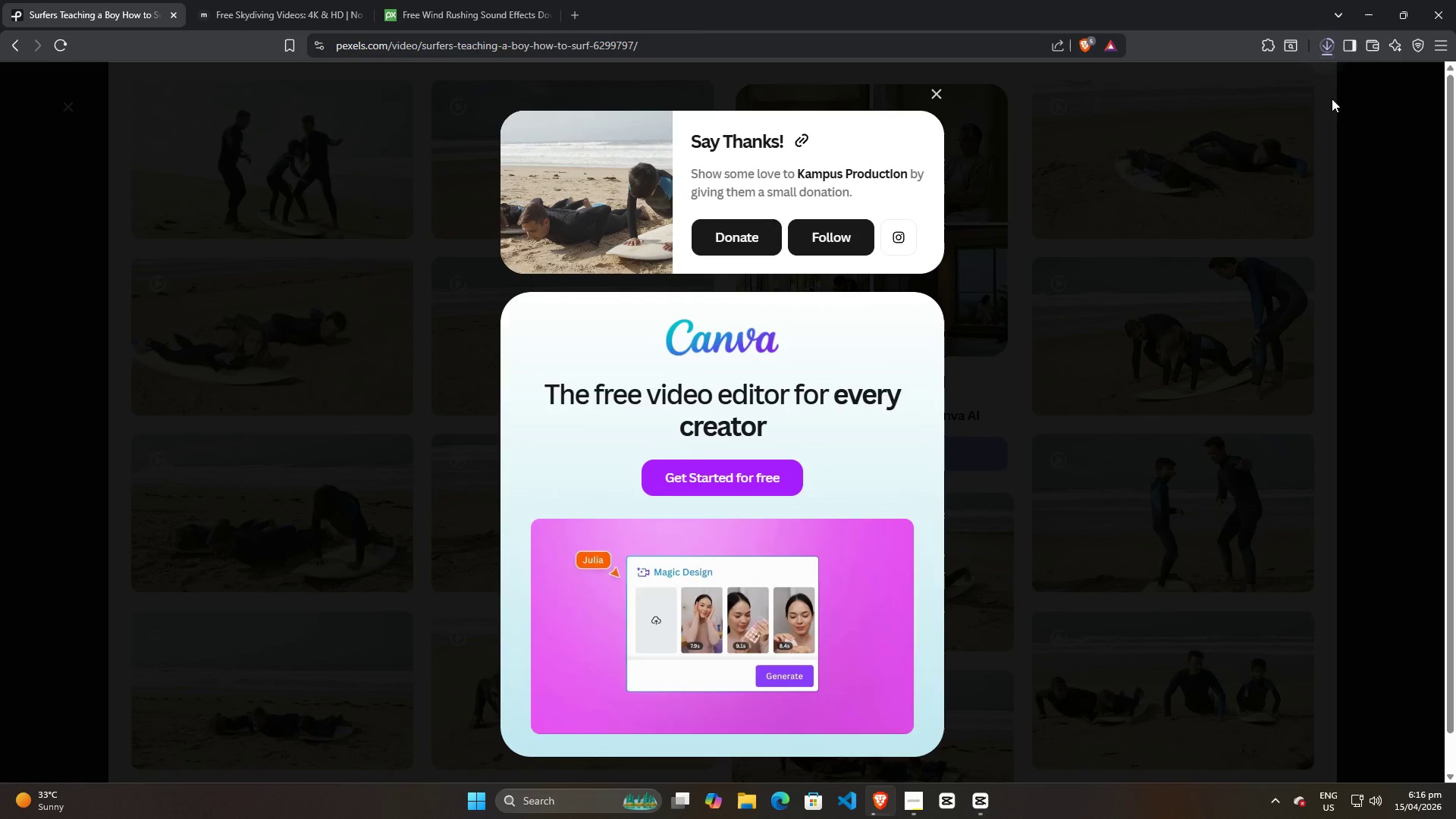 
left_click([1363, 229])
 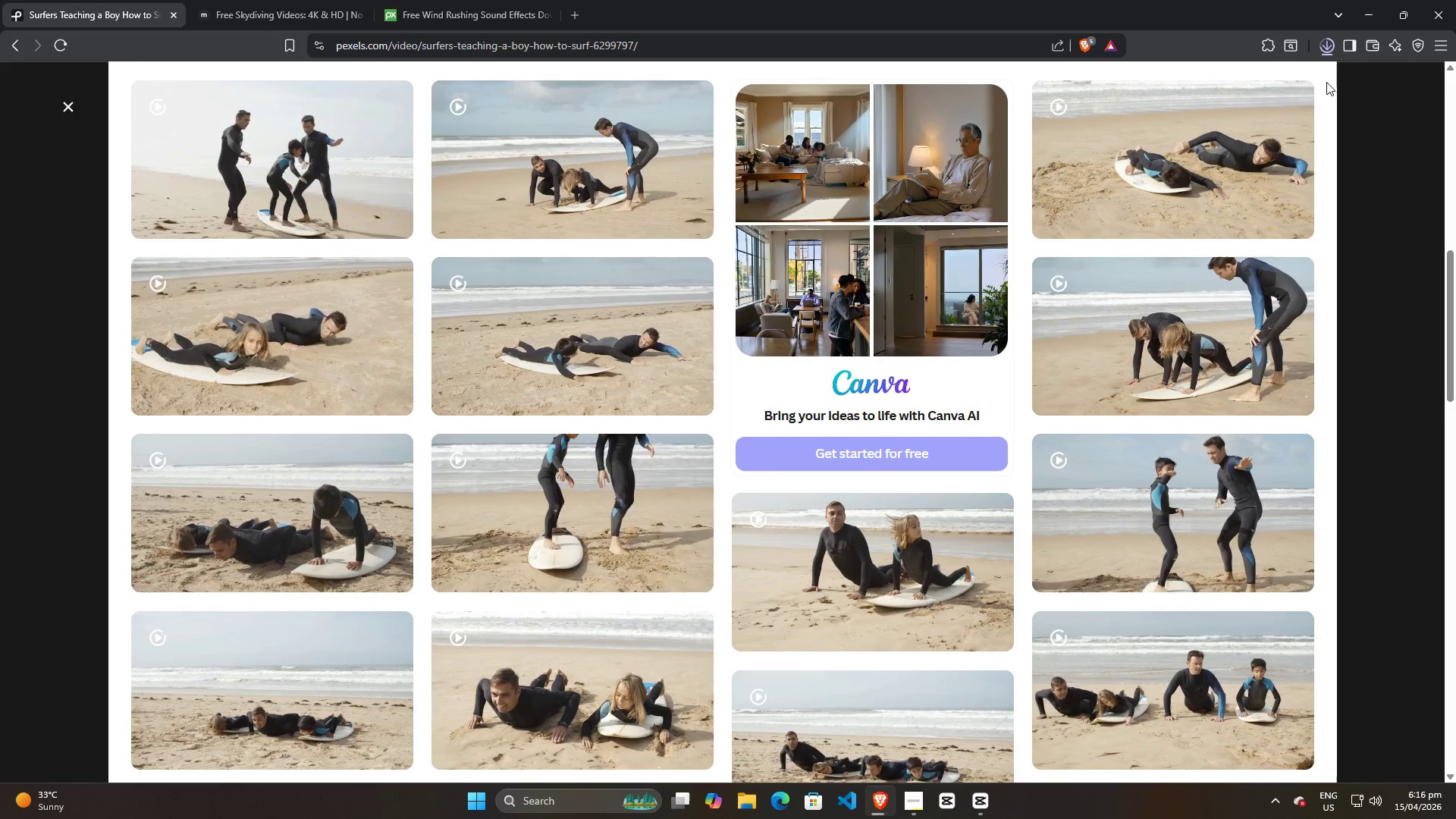 
left_click([1328, 48])
 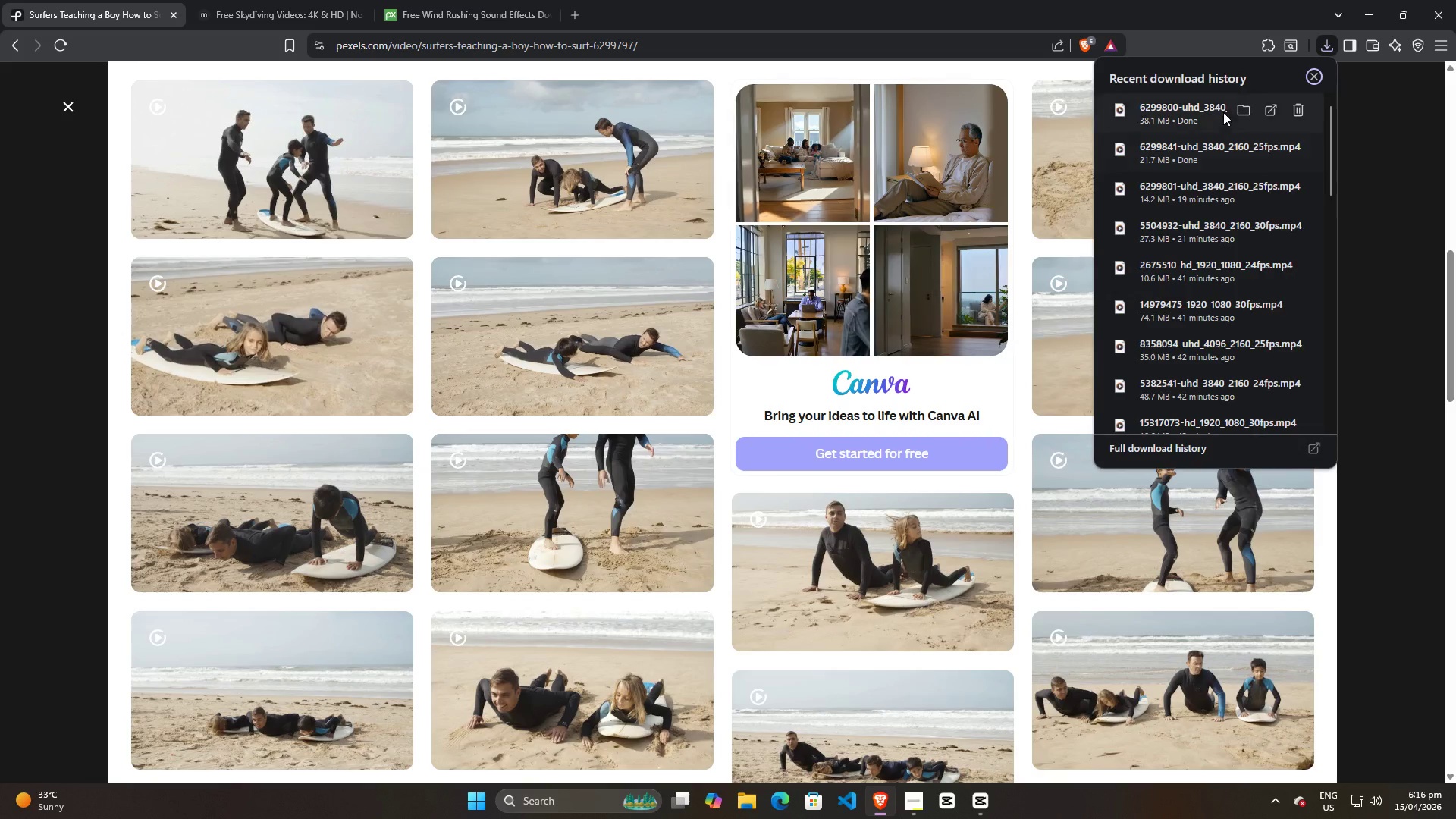 
left_click_drag(start_coordinate=[1202, 112], to_coordinate=[363, 381])
 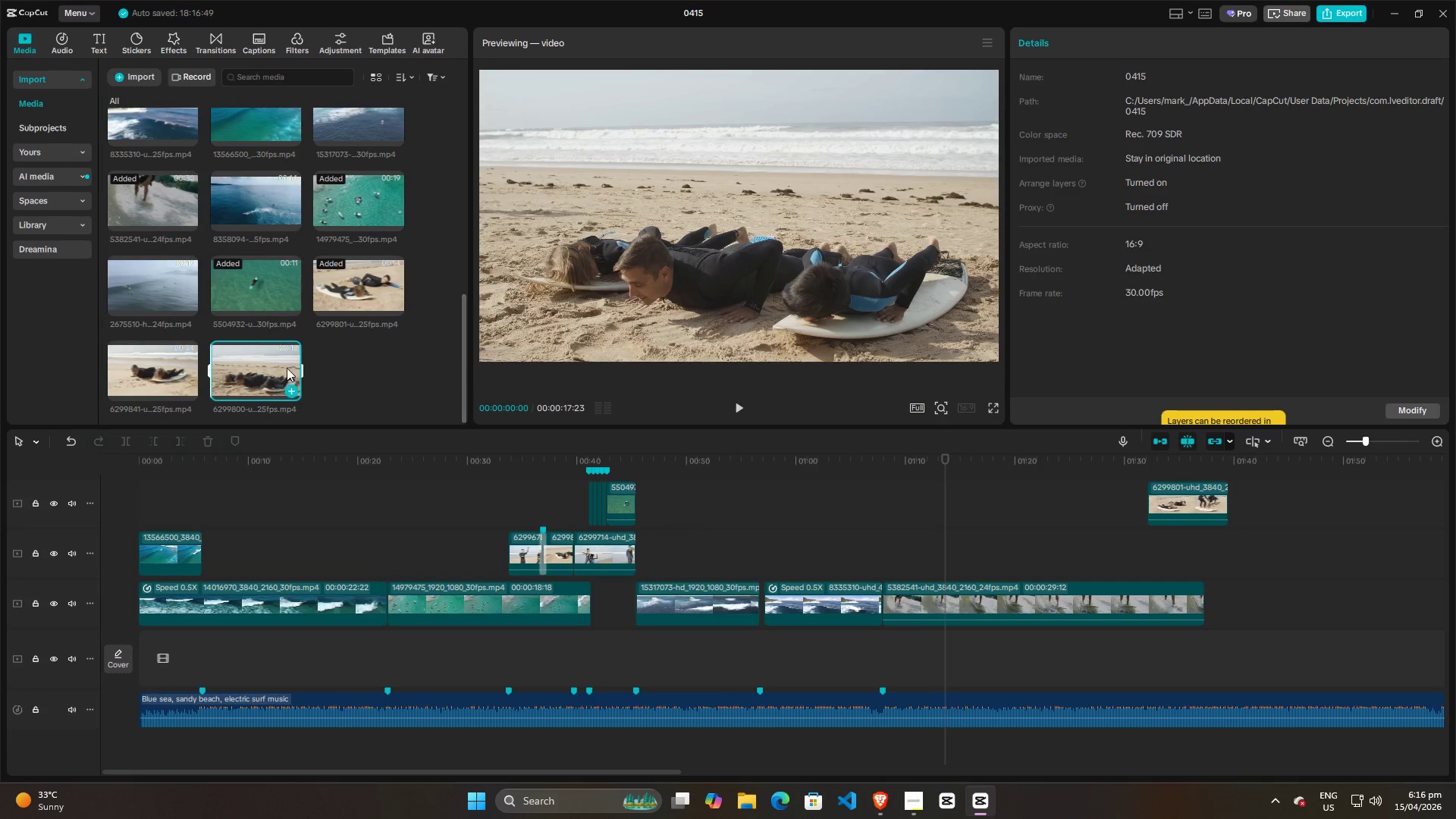 
left_click([228, 347])
 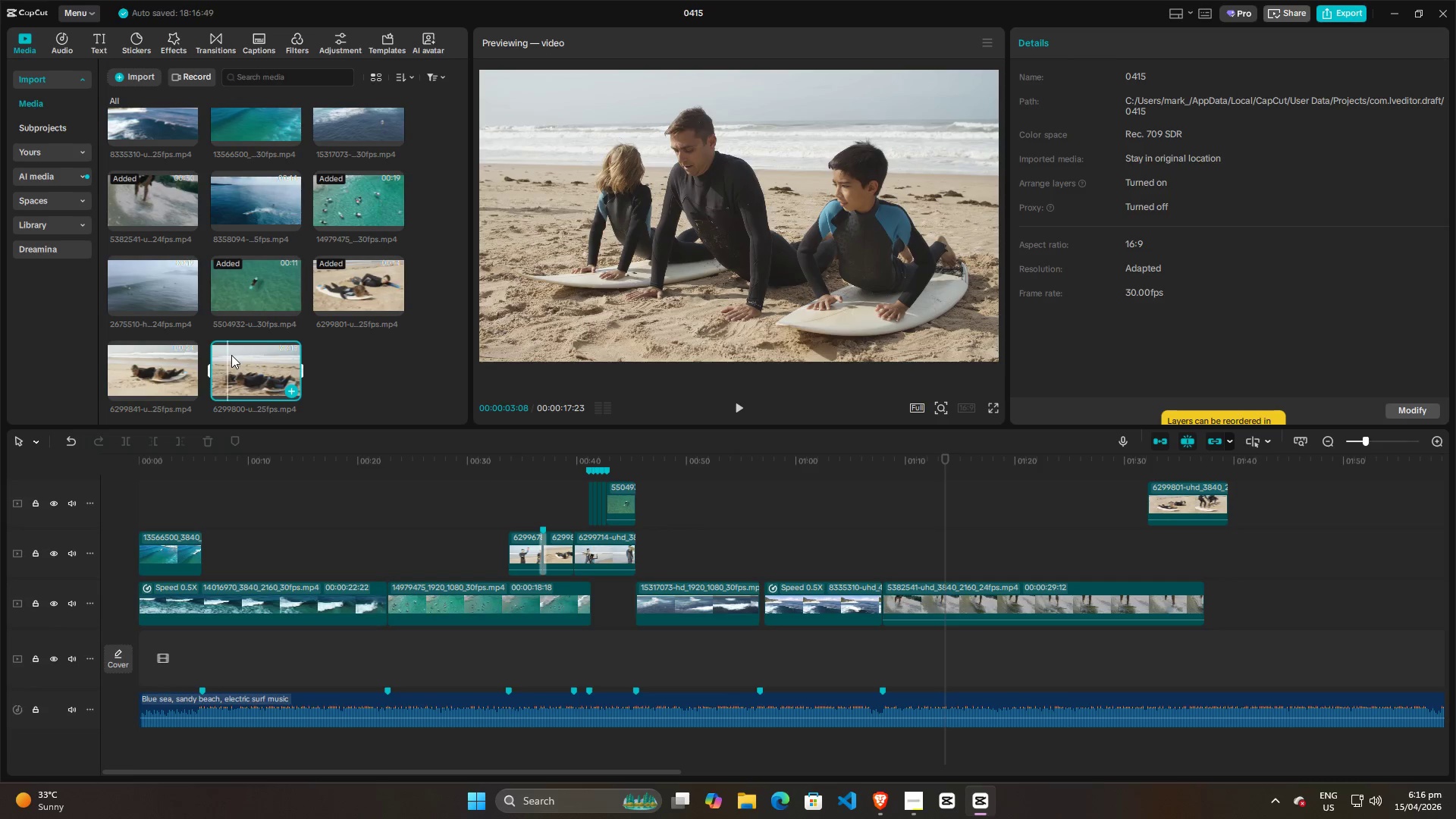 
key(Space)
 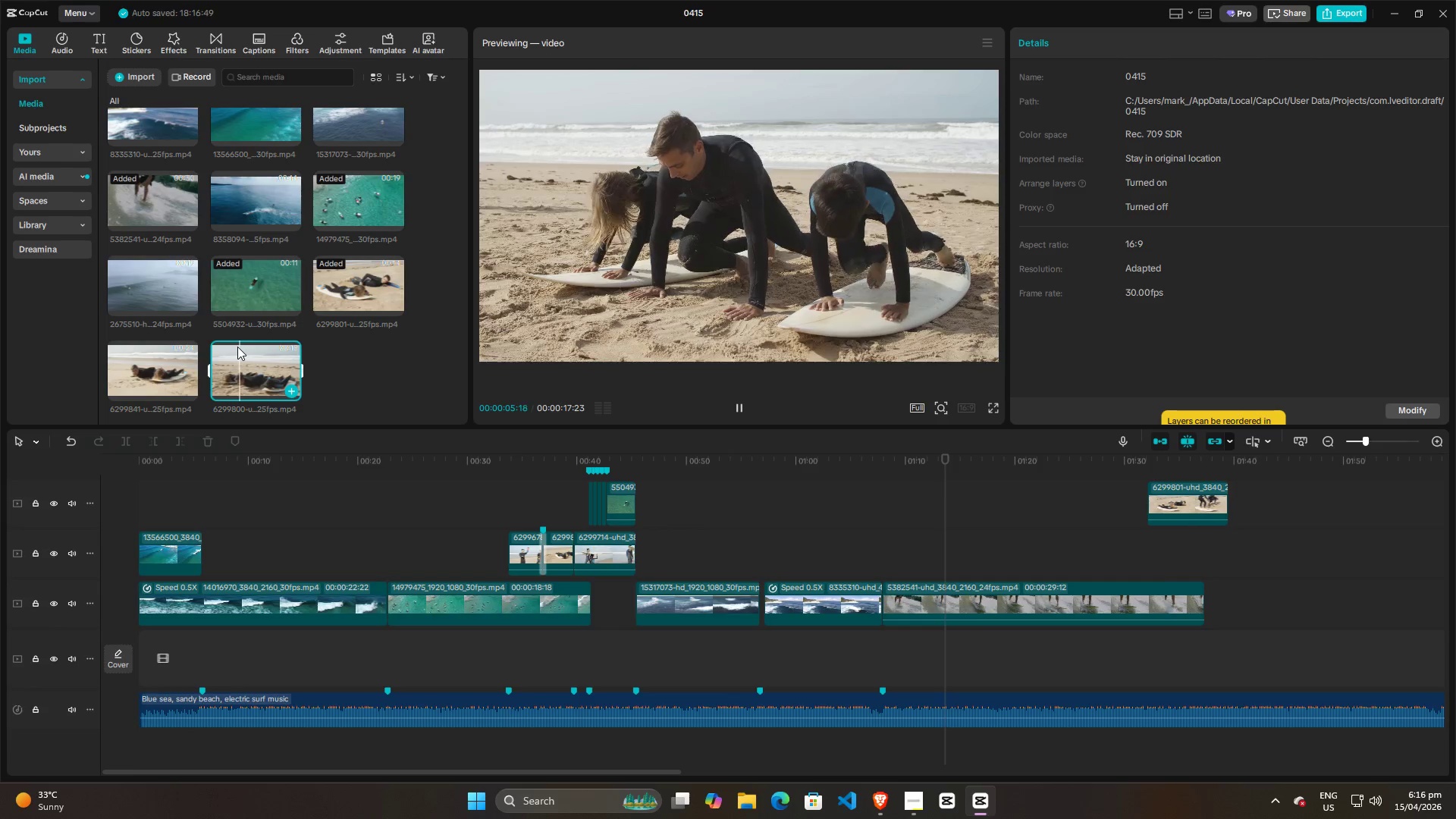 
left_click([234, 357])
 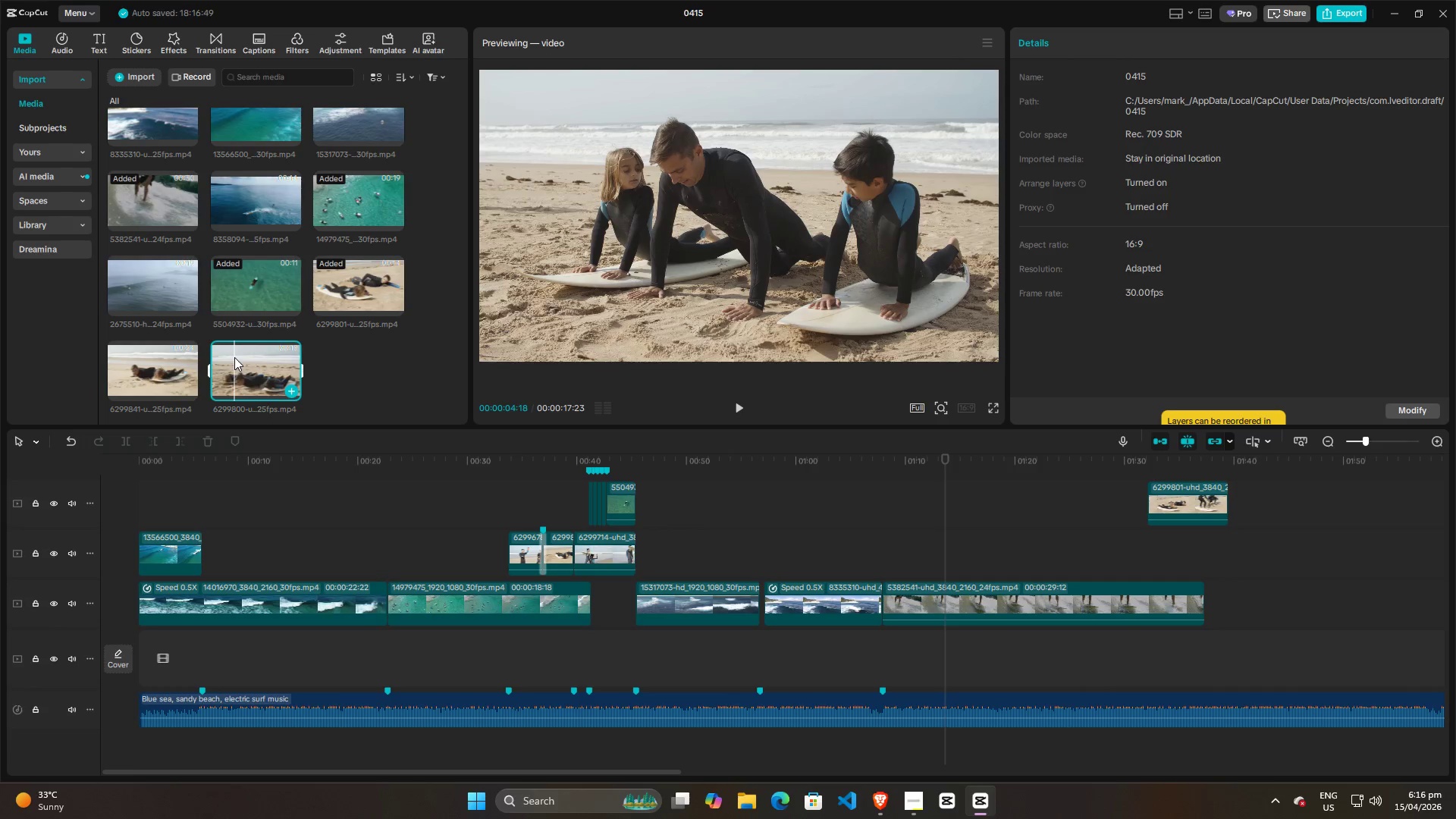 
left_click([226, 361])
 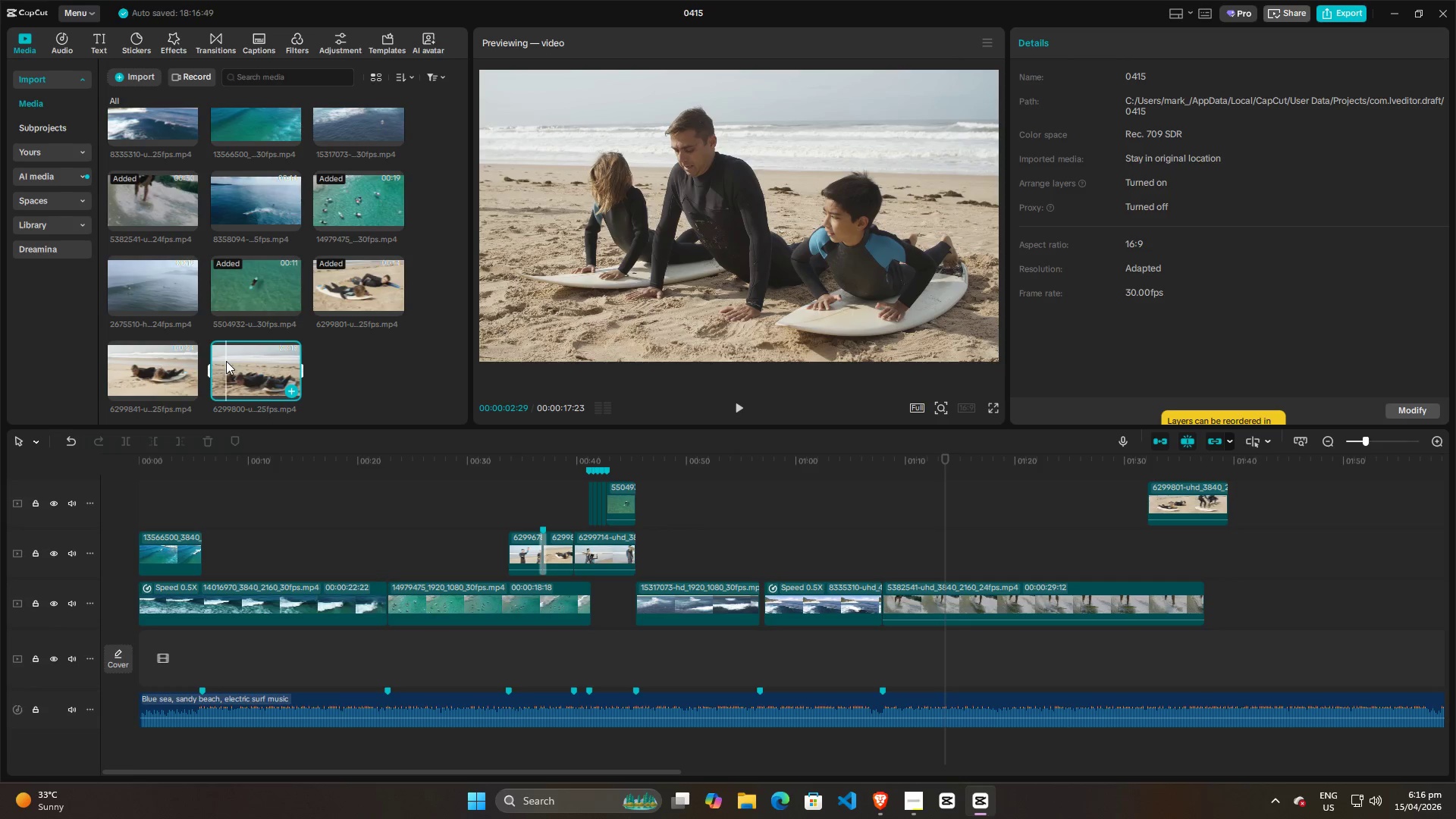 
key(Space)
 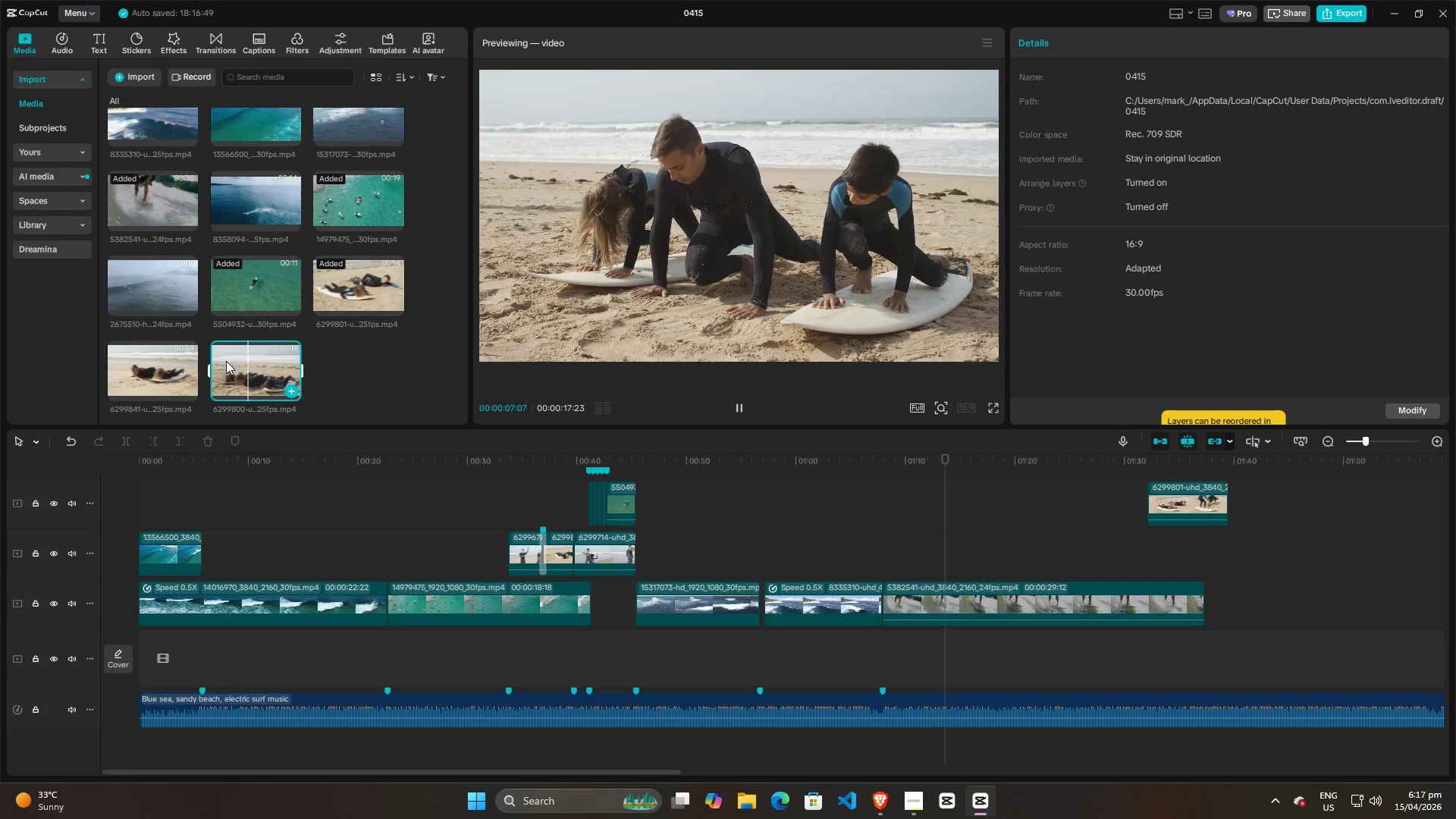 
wait(9.33)
 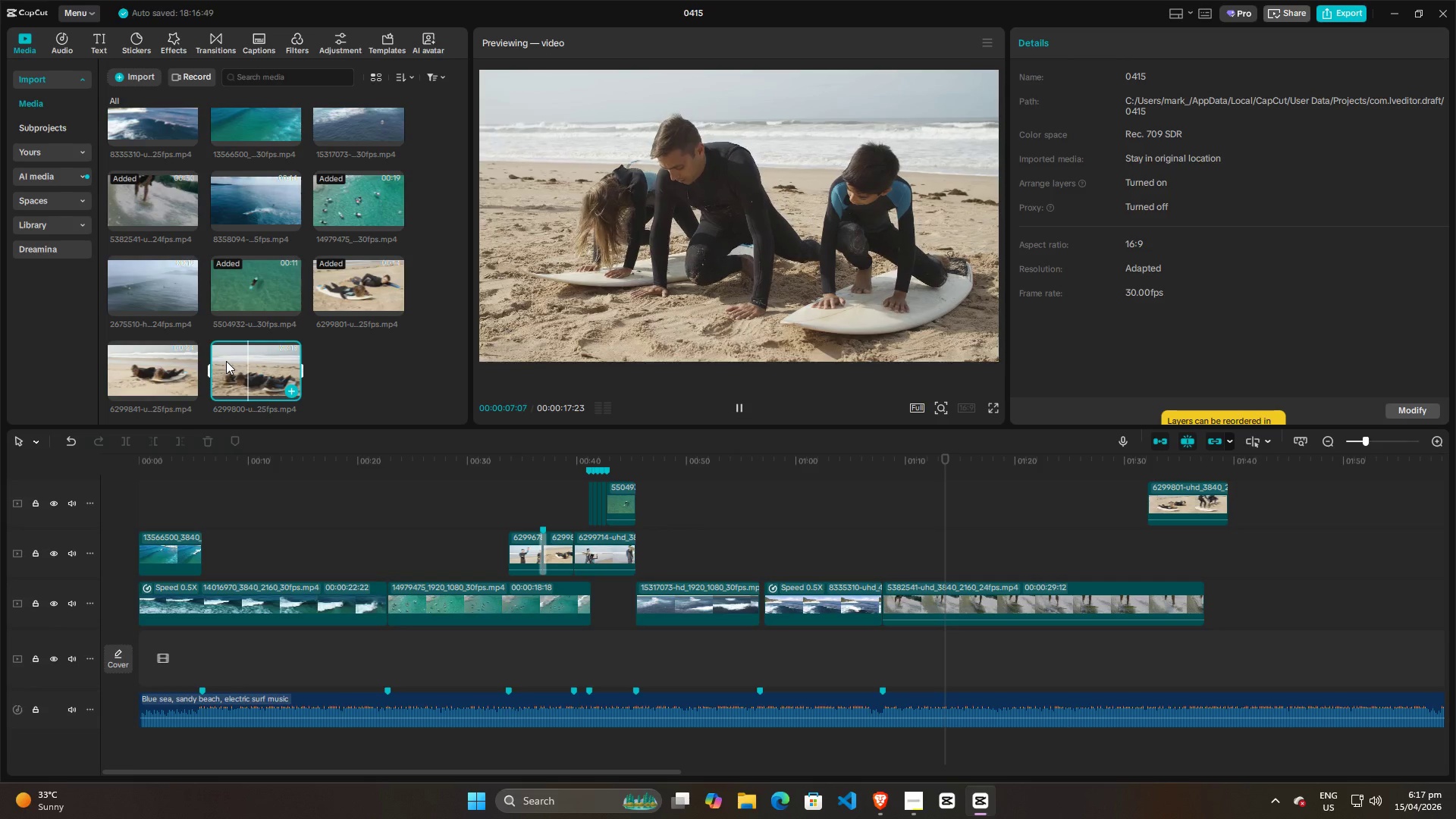 
key(Space)
 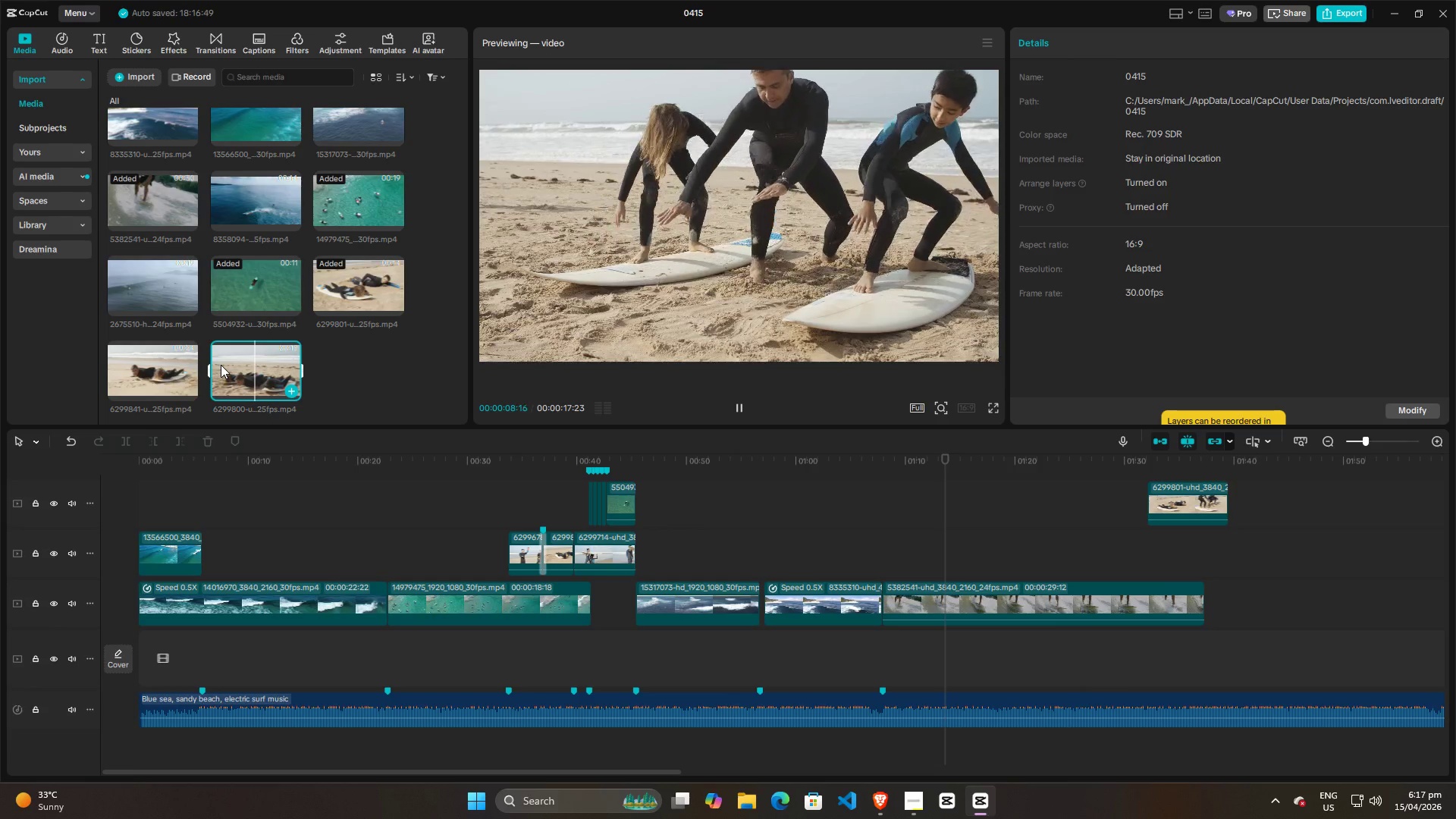 
wait(12.44)
 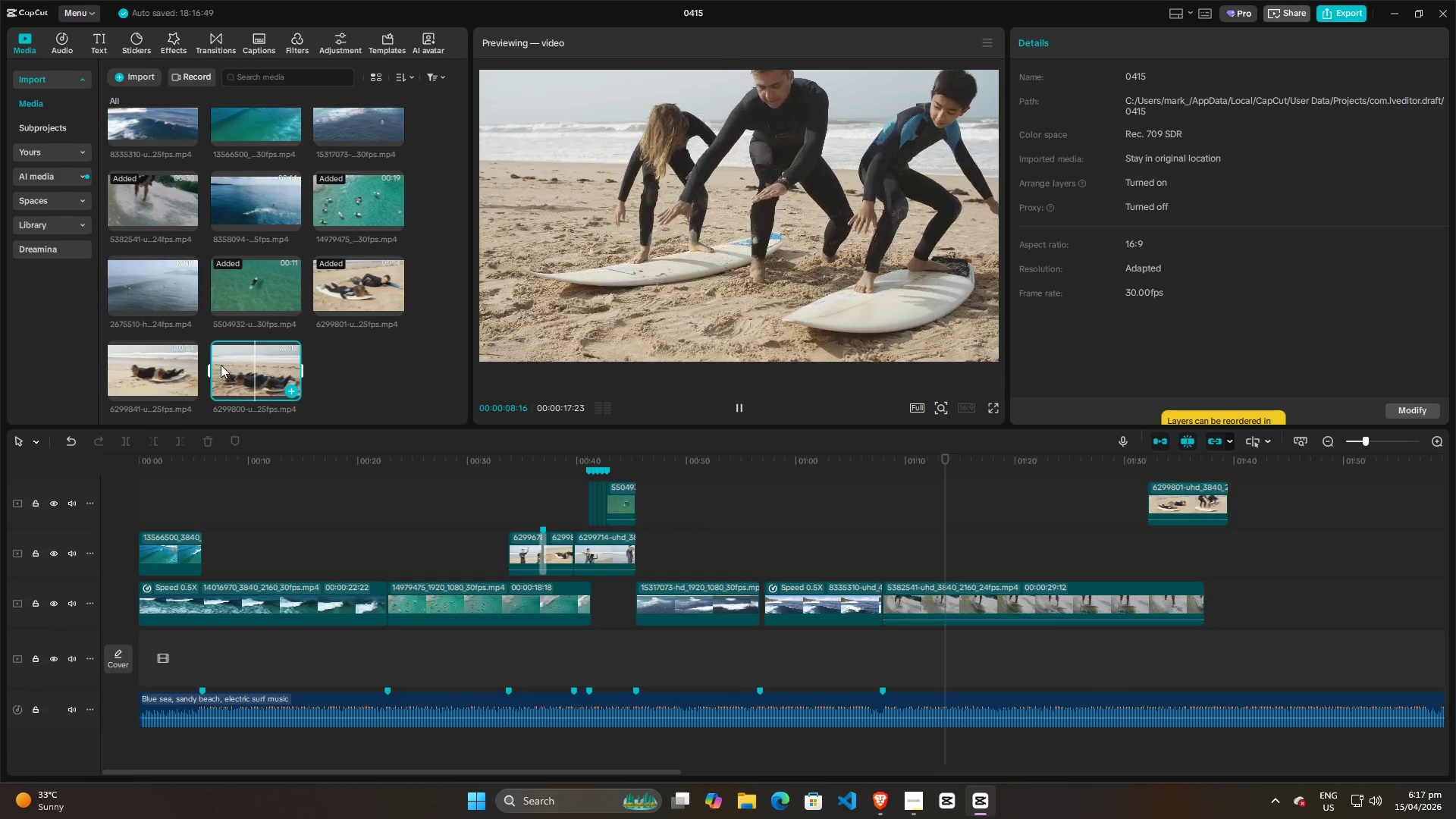 
key(Alt+AltLeft)
 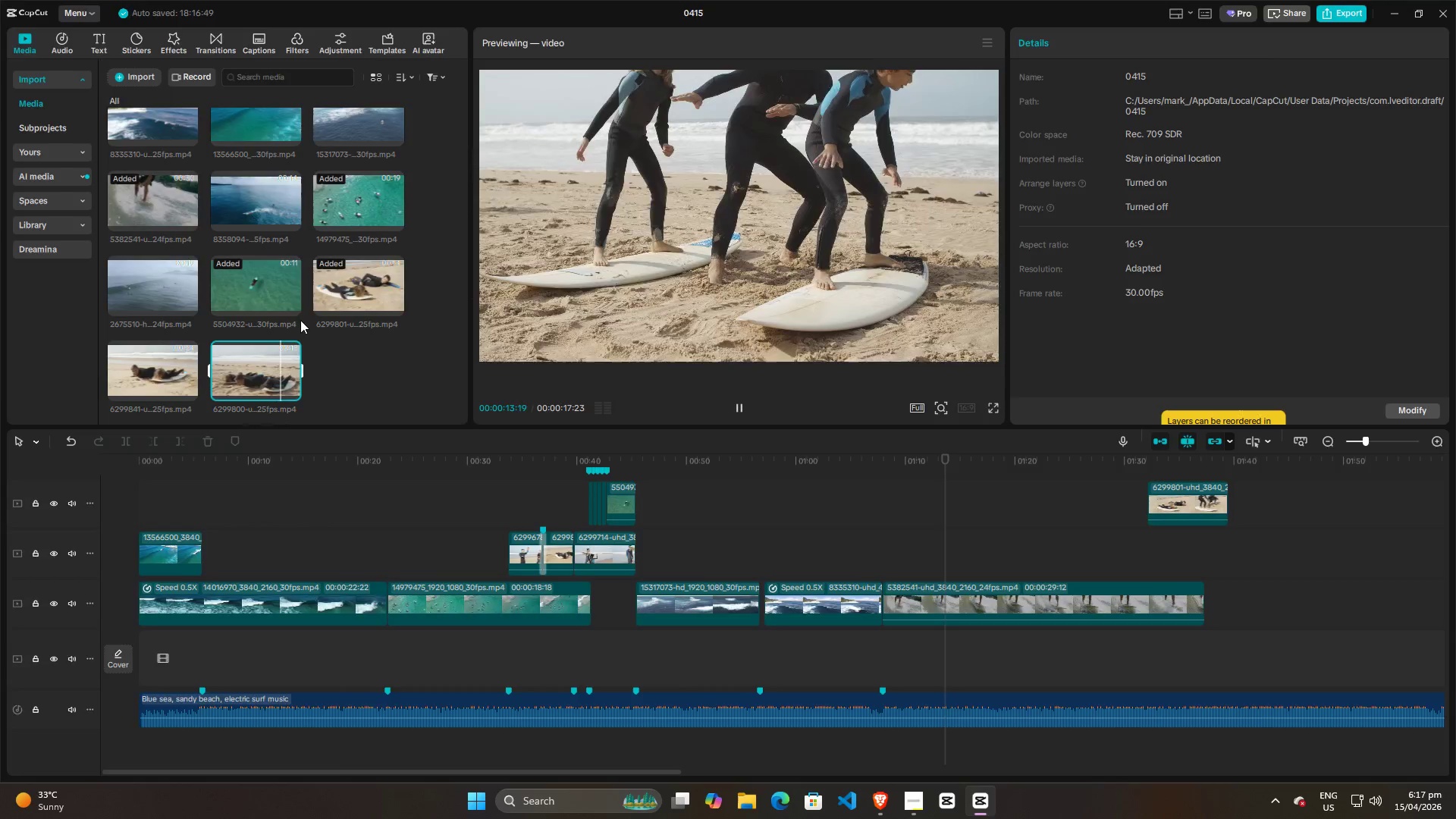 
key(Alt+Tab)
 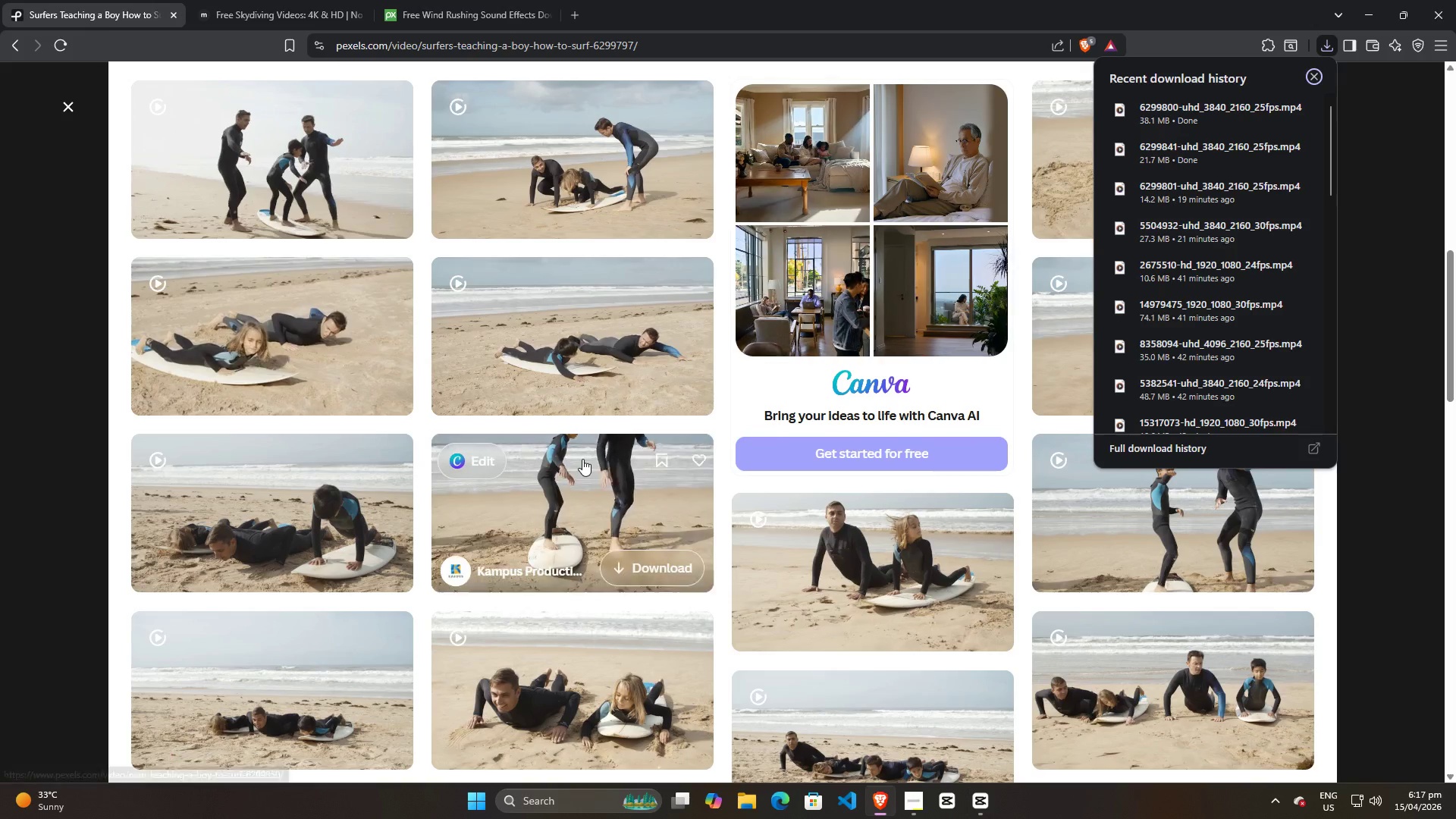 
scroll: coordinate [385, 484], scroll_direction: down, amount: 14.0
 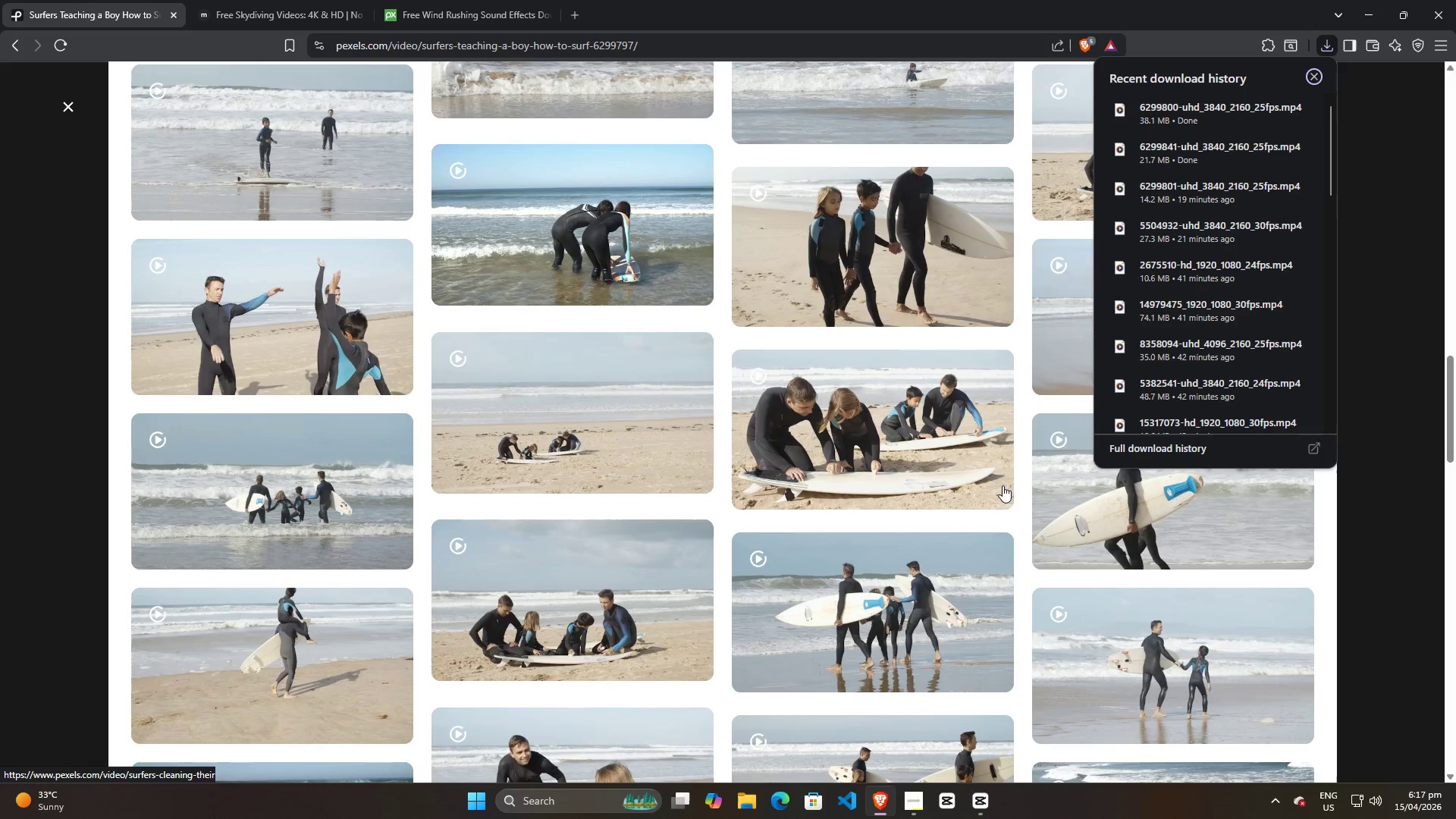 
left_click([1391, 520])
 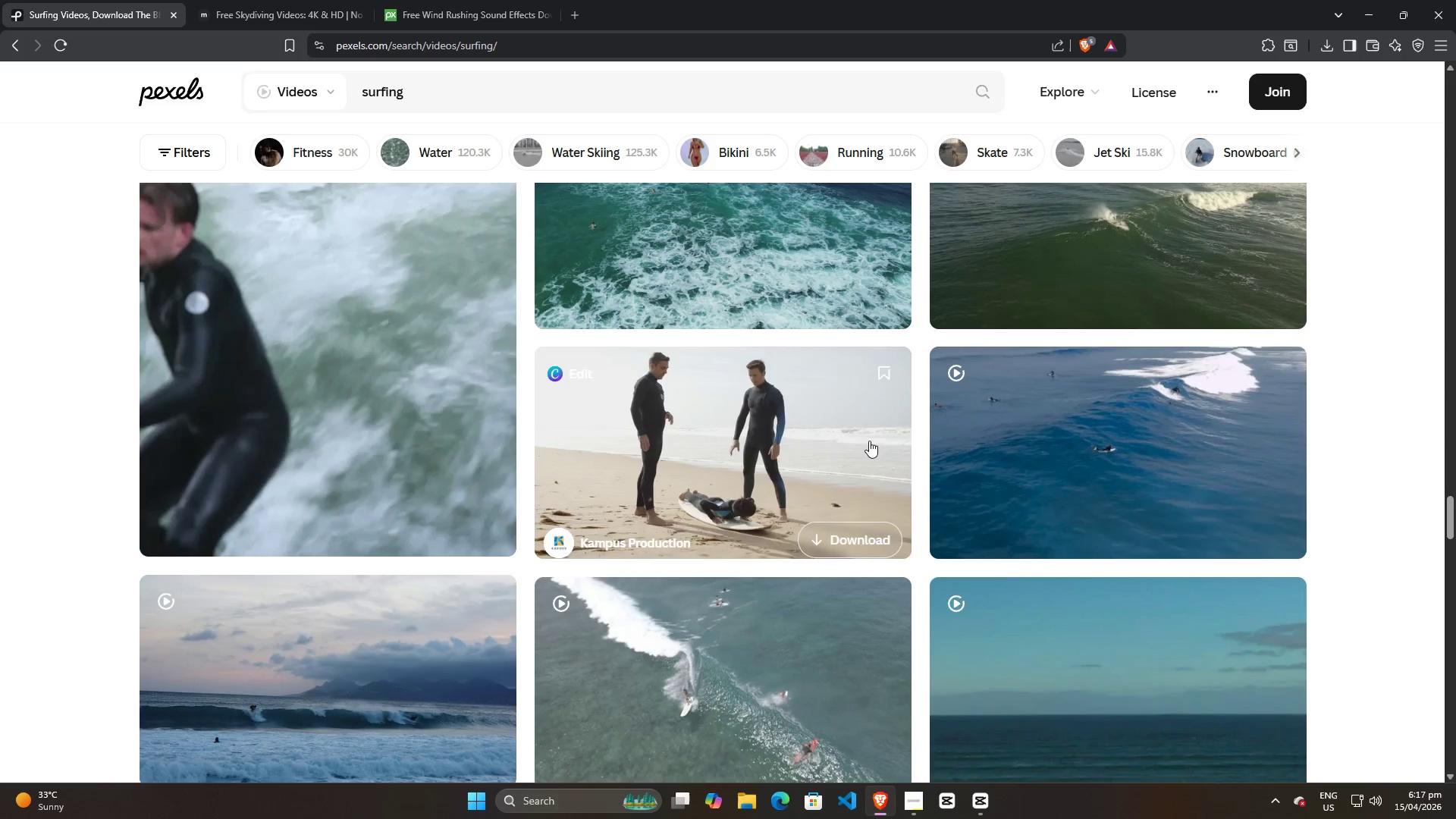 
scroll: coordinate [695, 472], scroll_direction: none, amount: 0.0
 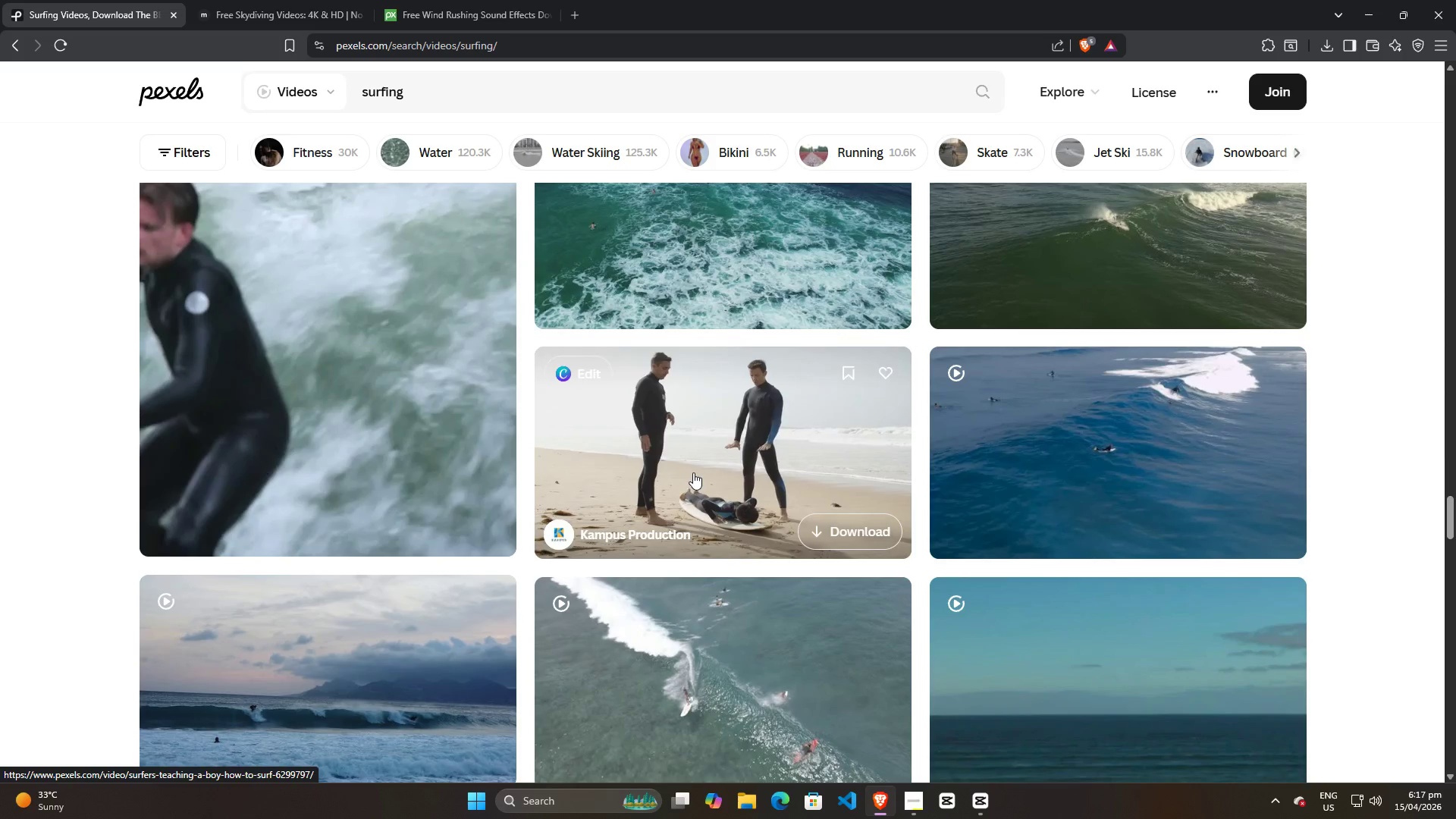 
left_click([693, 472])
 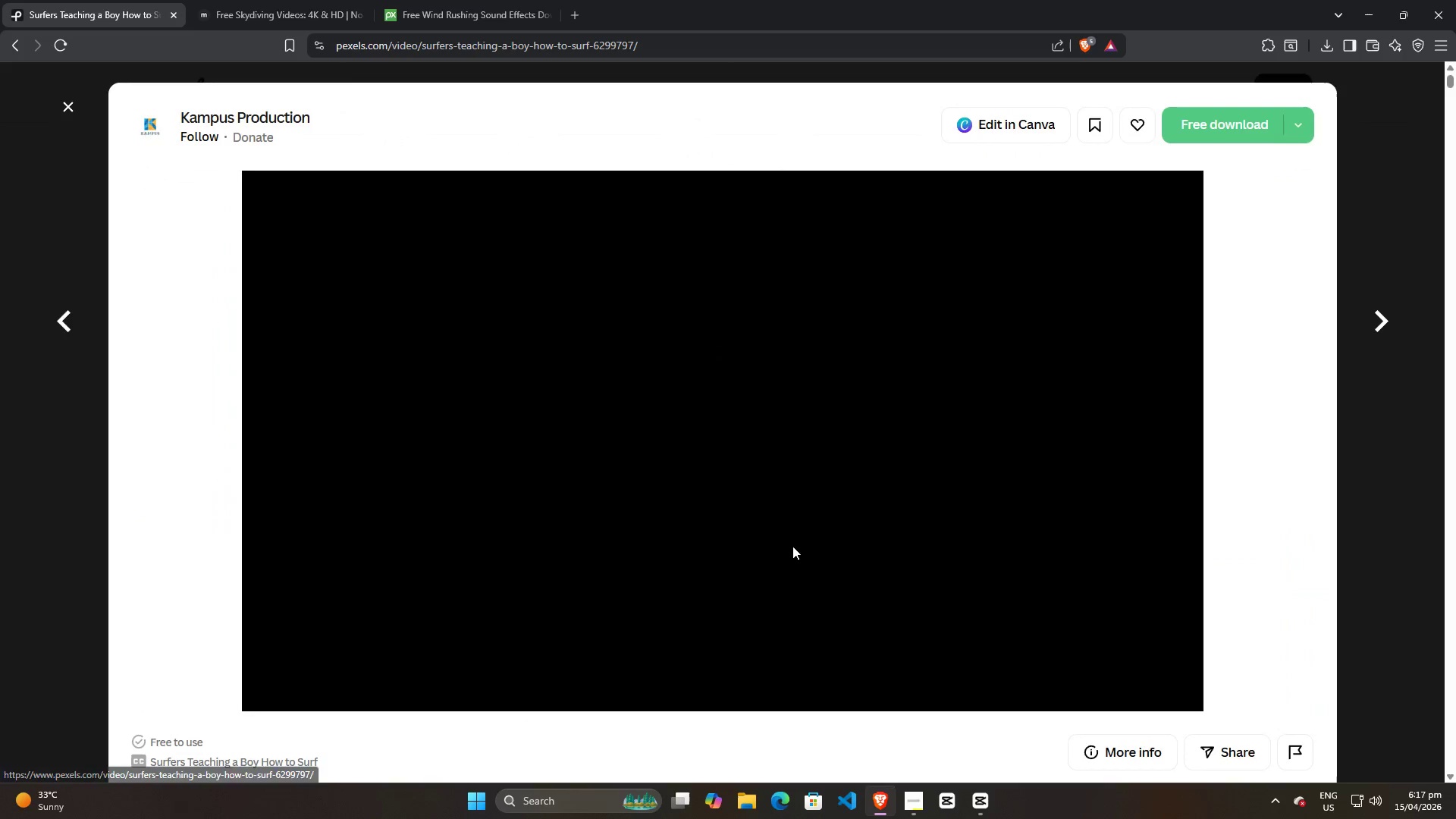 
scroll: coordinate [789, 534], scroll_direction: down, amount: 18.0
 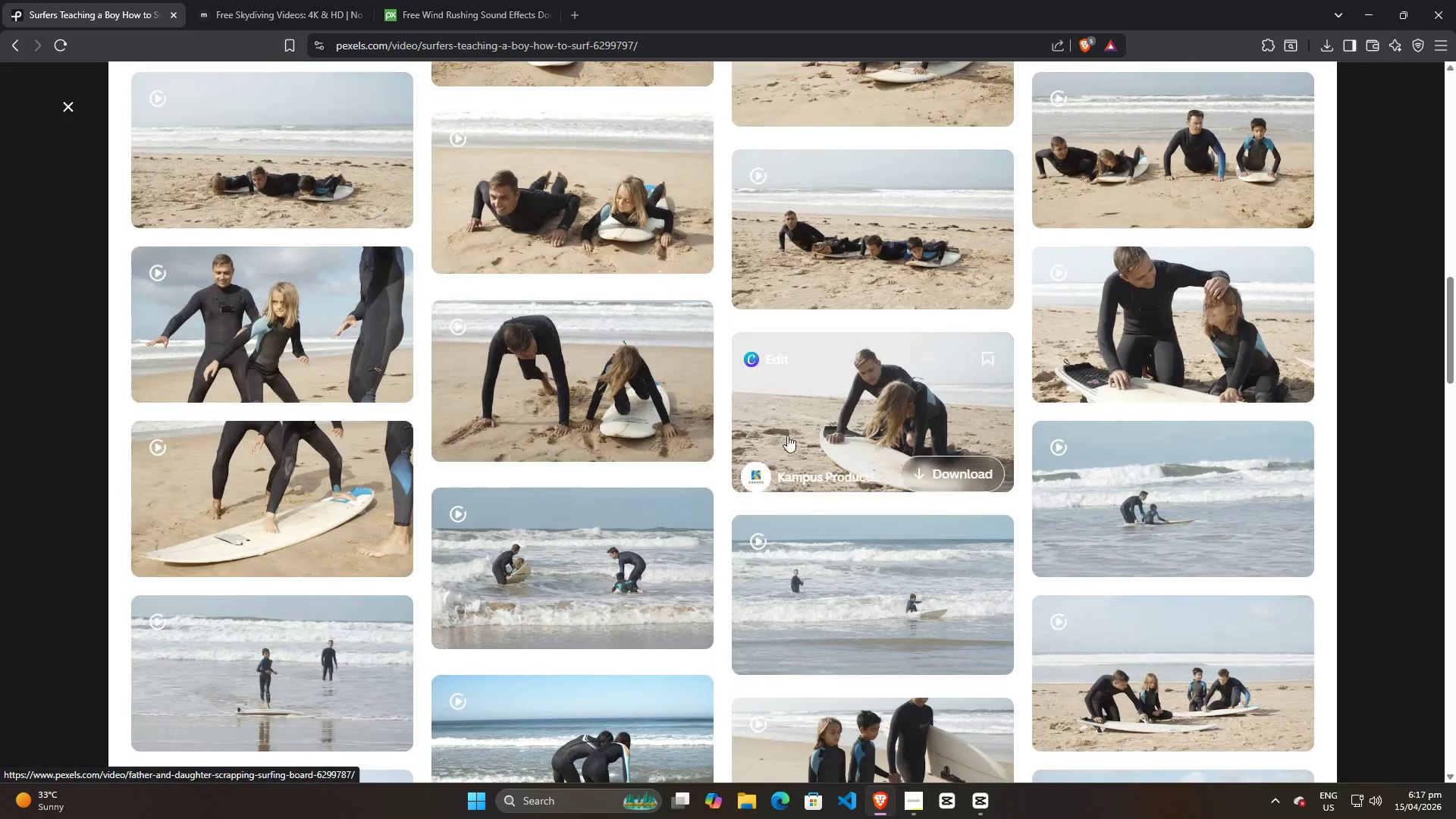 
mouse_move([862, 398])
 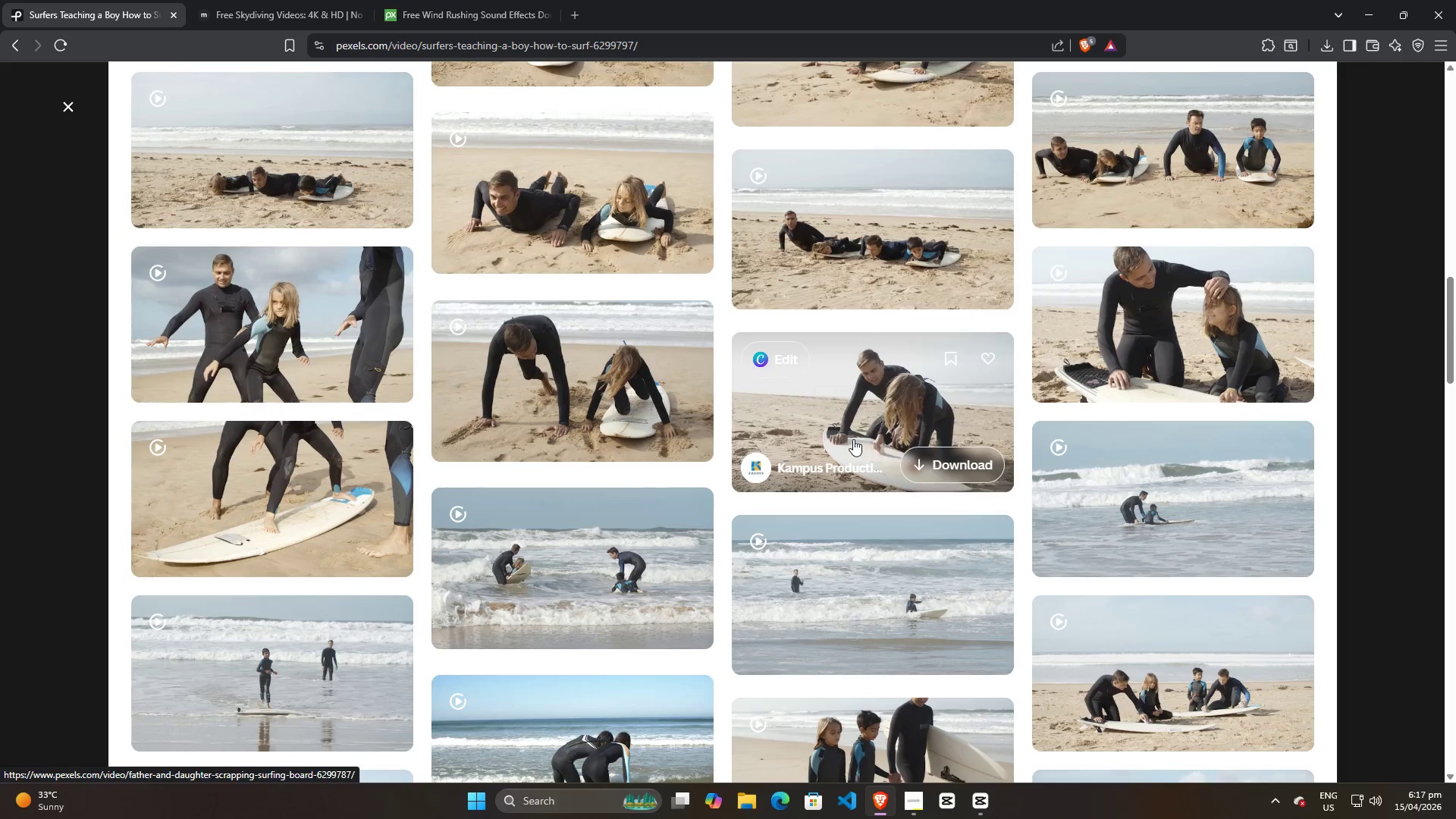 
wait(5.07)
 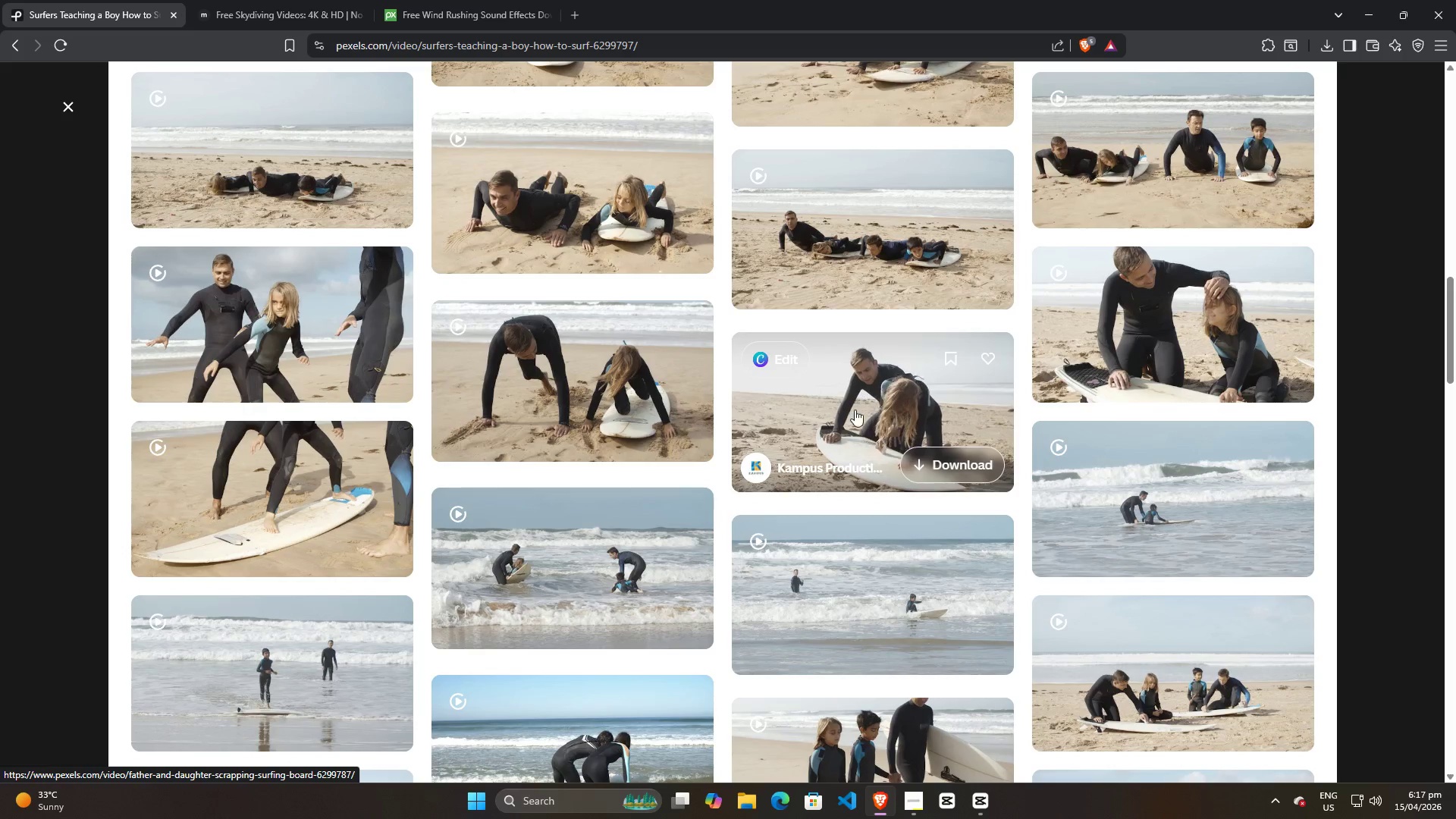 
mouse_move([243, 475])
 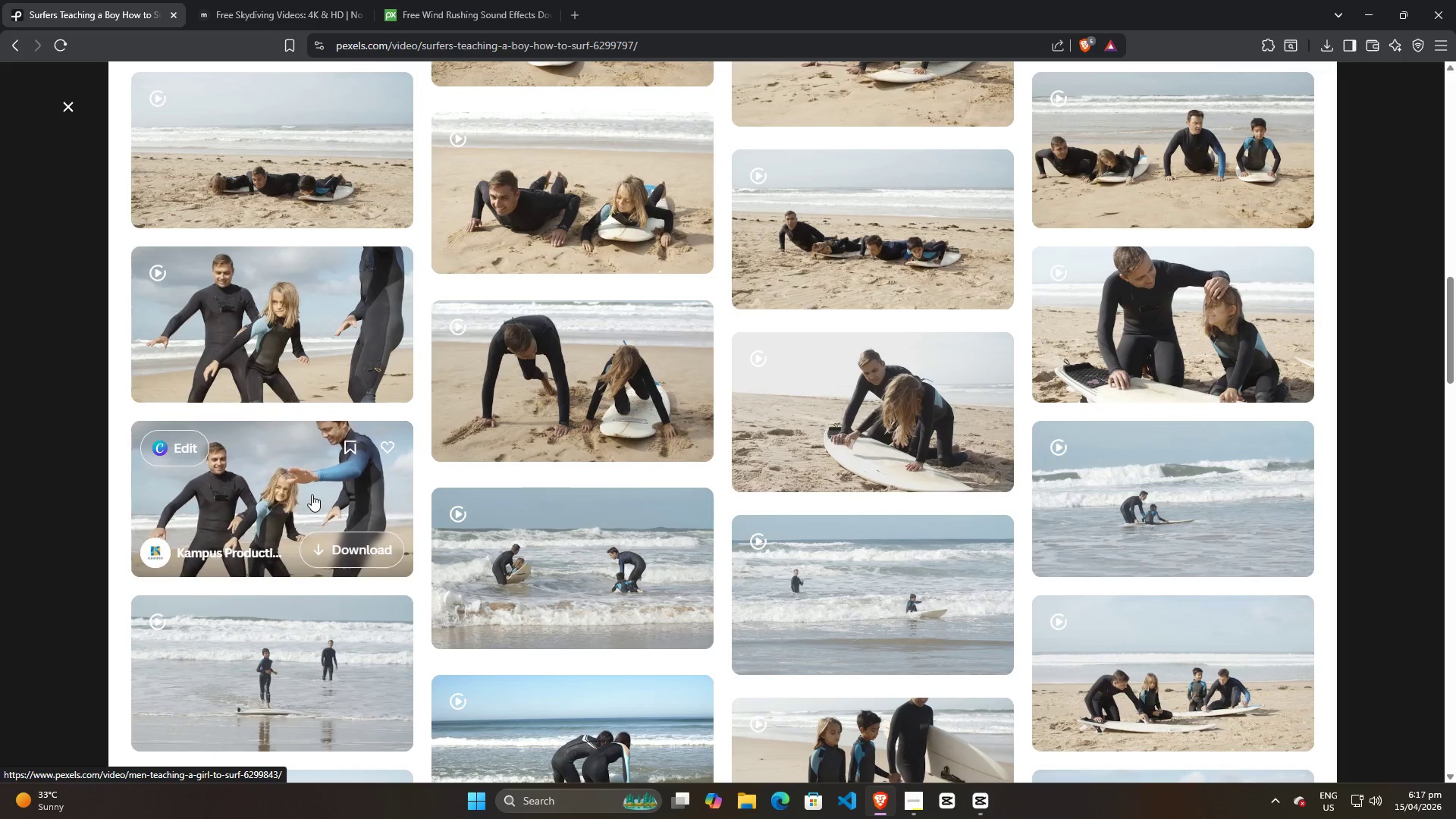 
wait(7.51)
 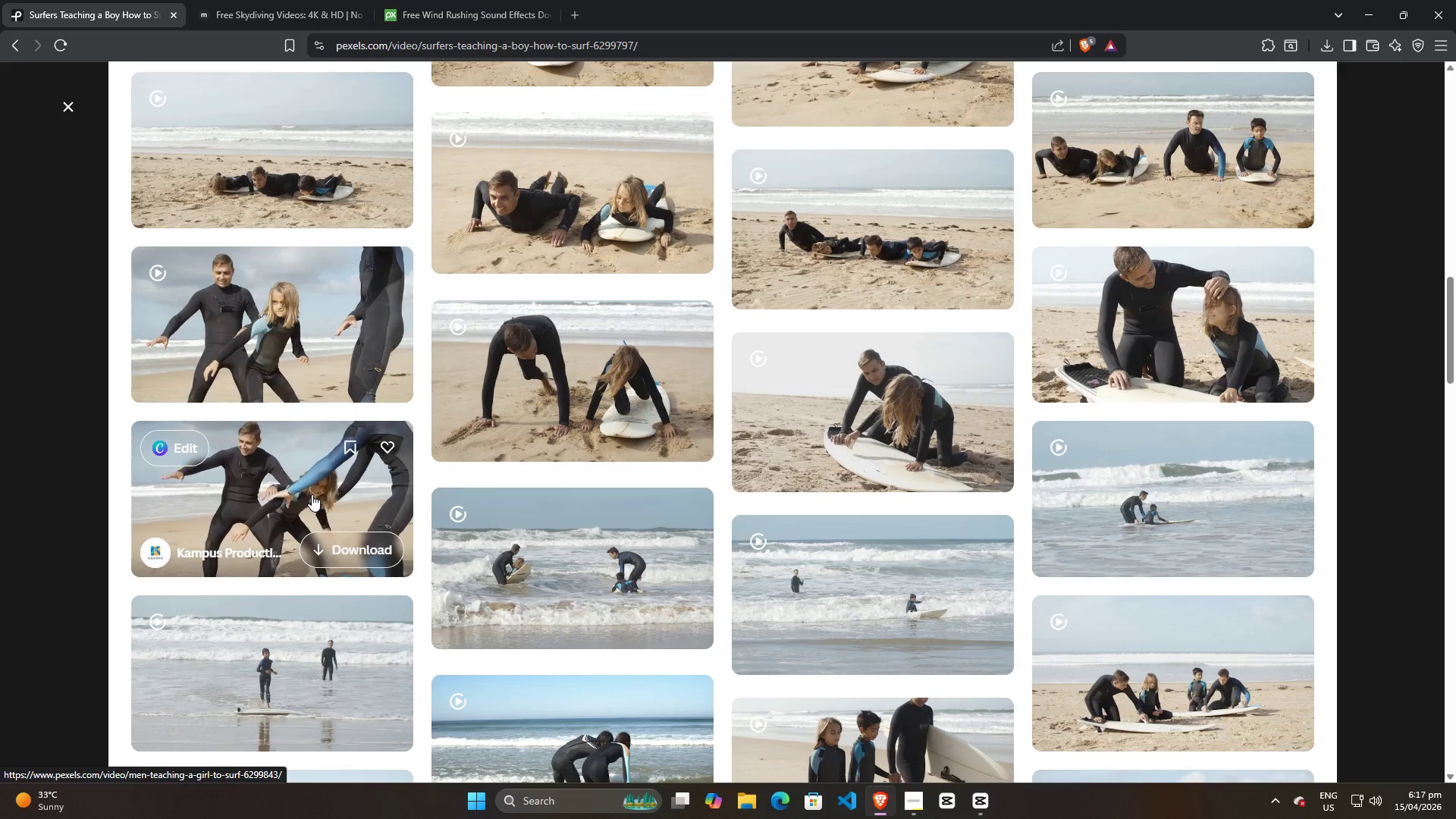 
left_click([916, 795])